 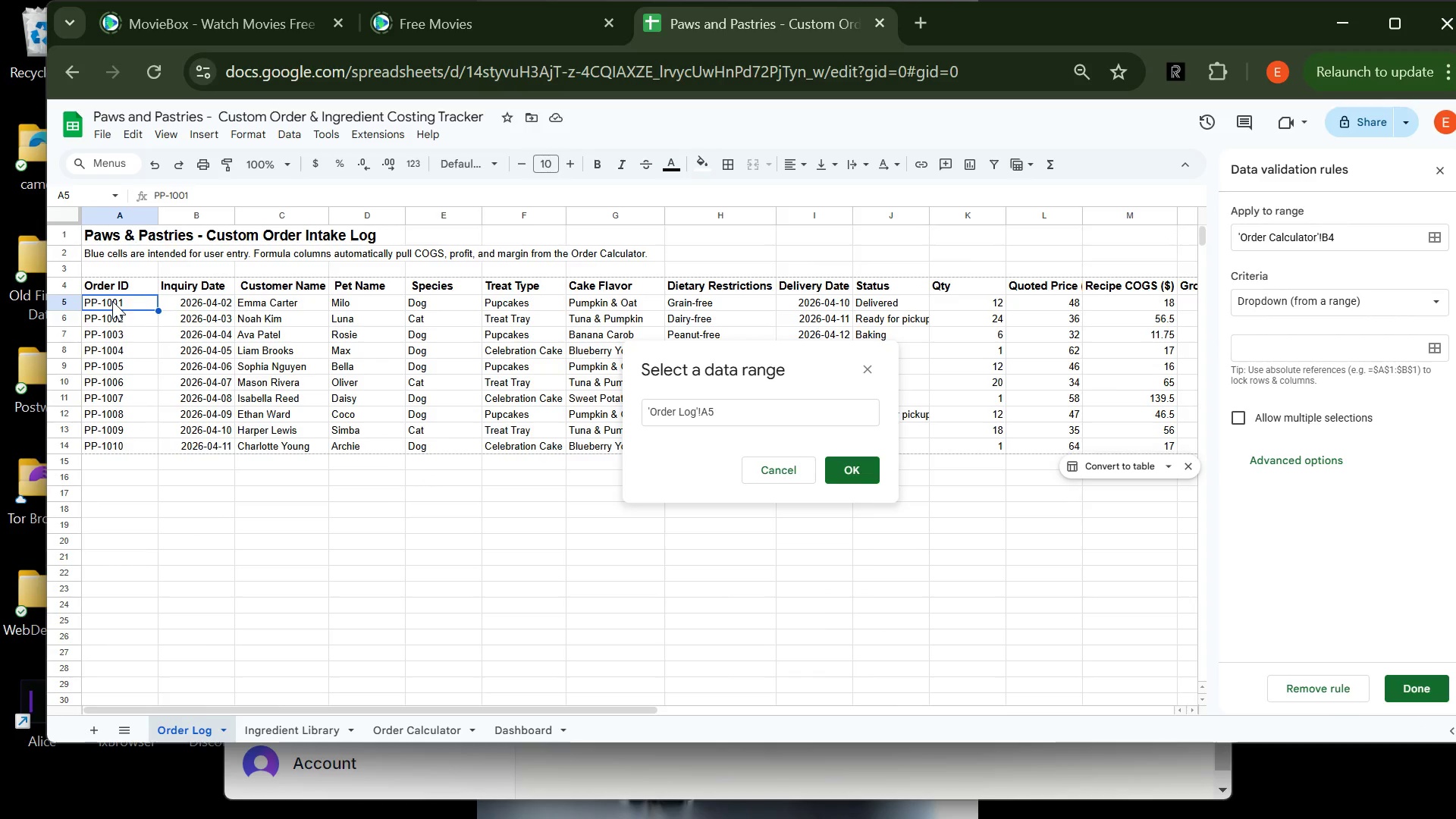 
left_click_drag(start_coordinate=[112, 301], to_coordinate=[142, 593])
 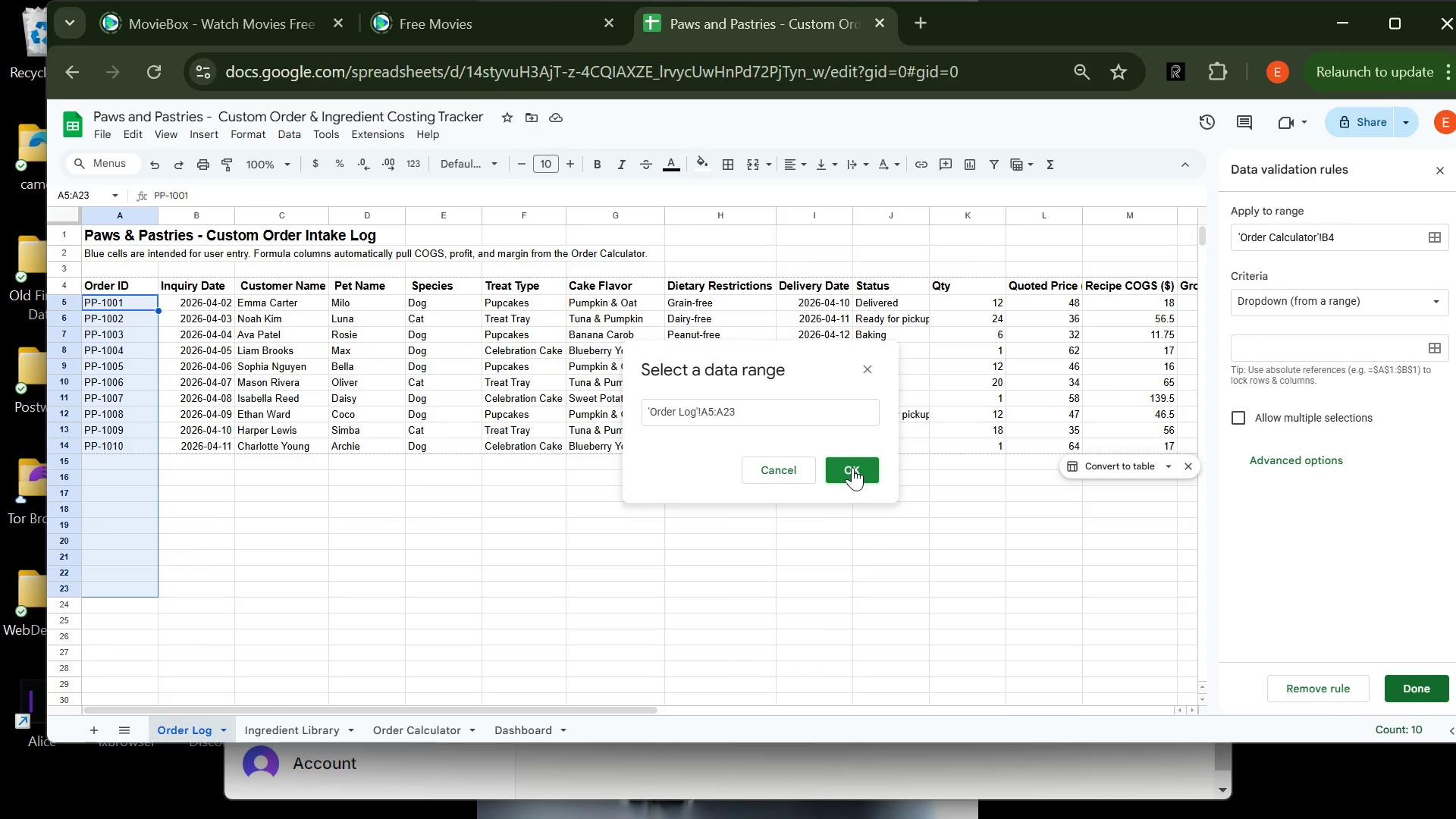 
left_click([852, 467])
 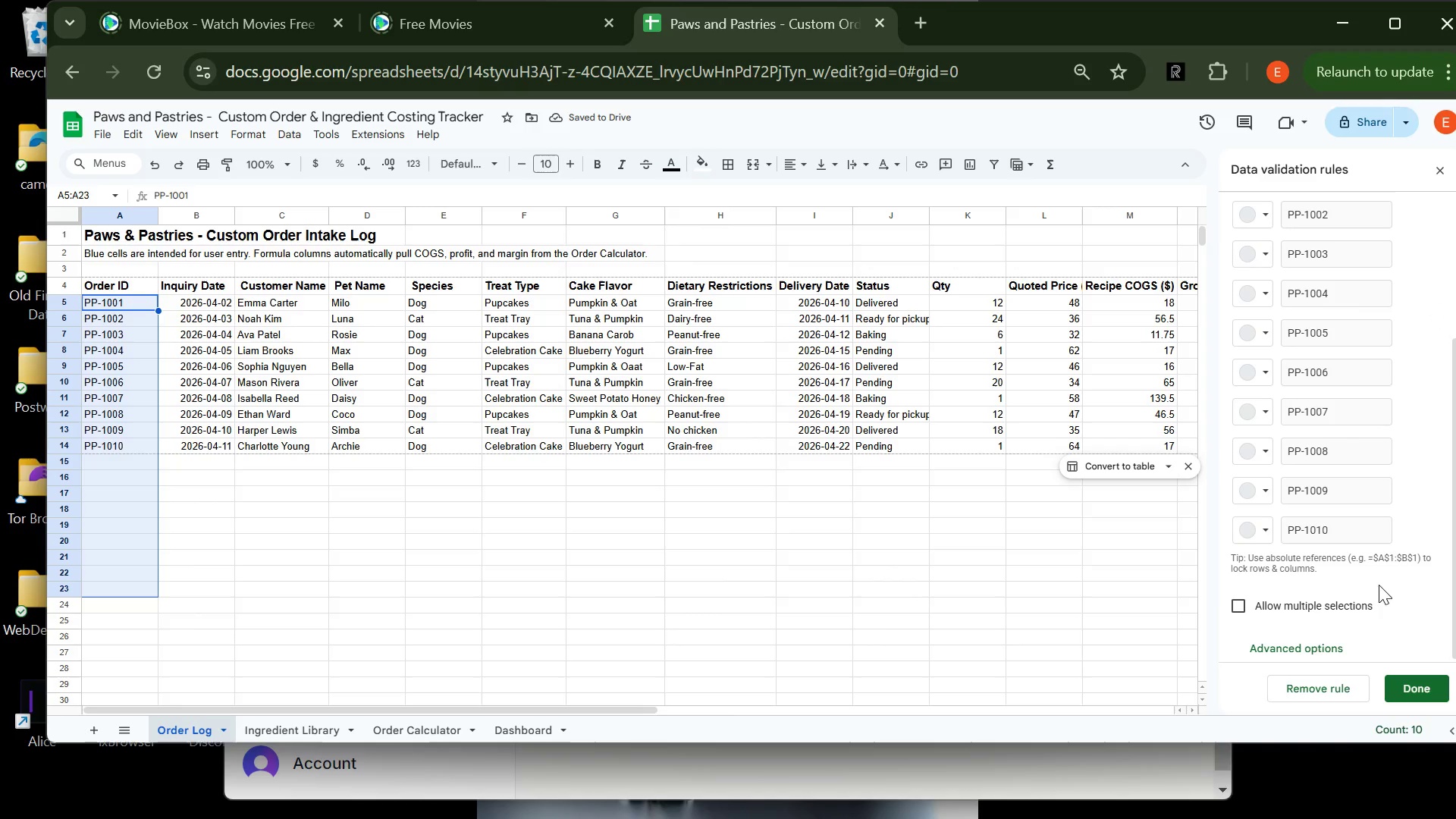 
wait(5.86)
 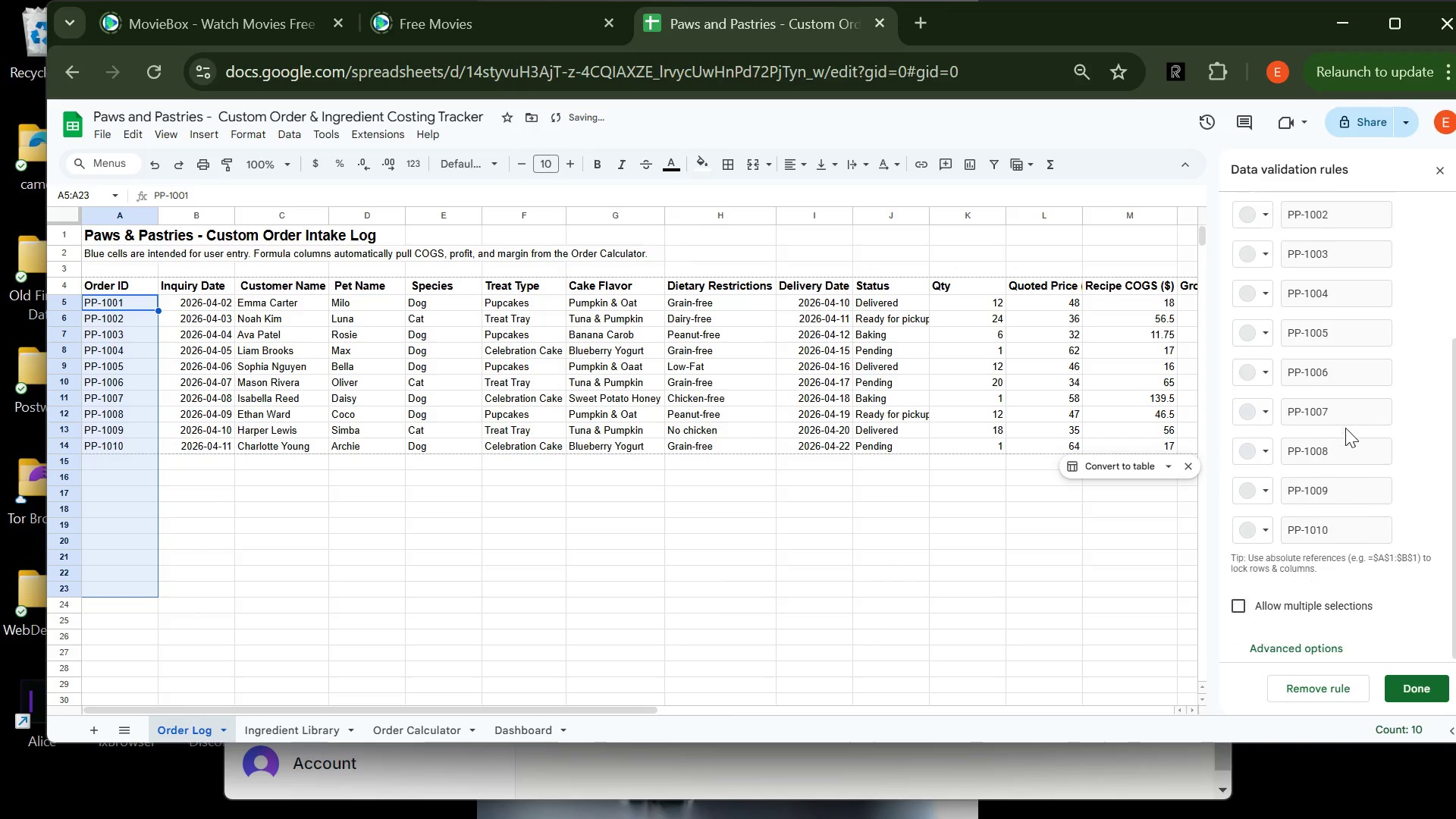 
left_click([1408, 685])
 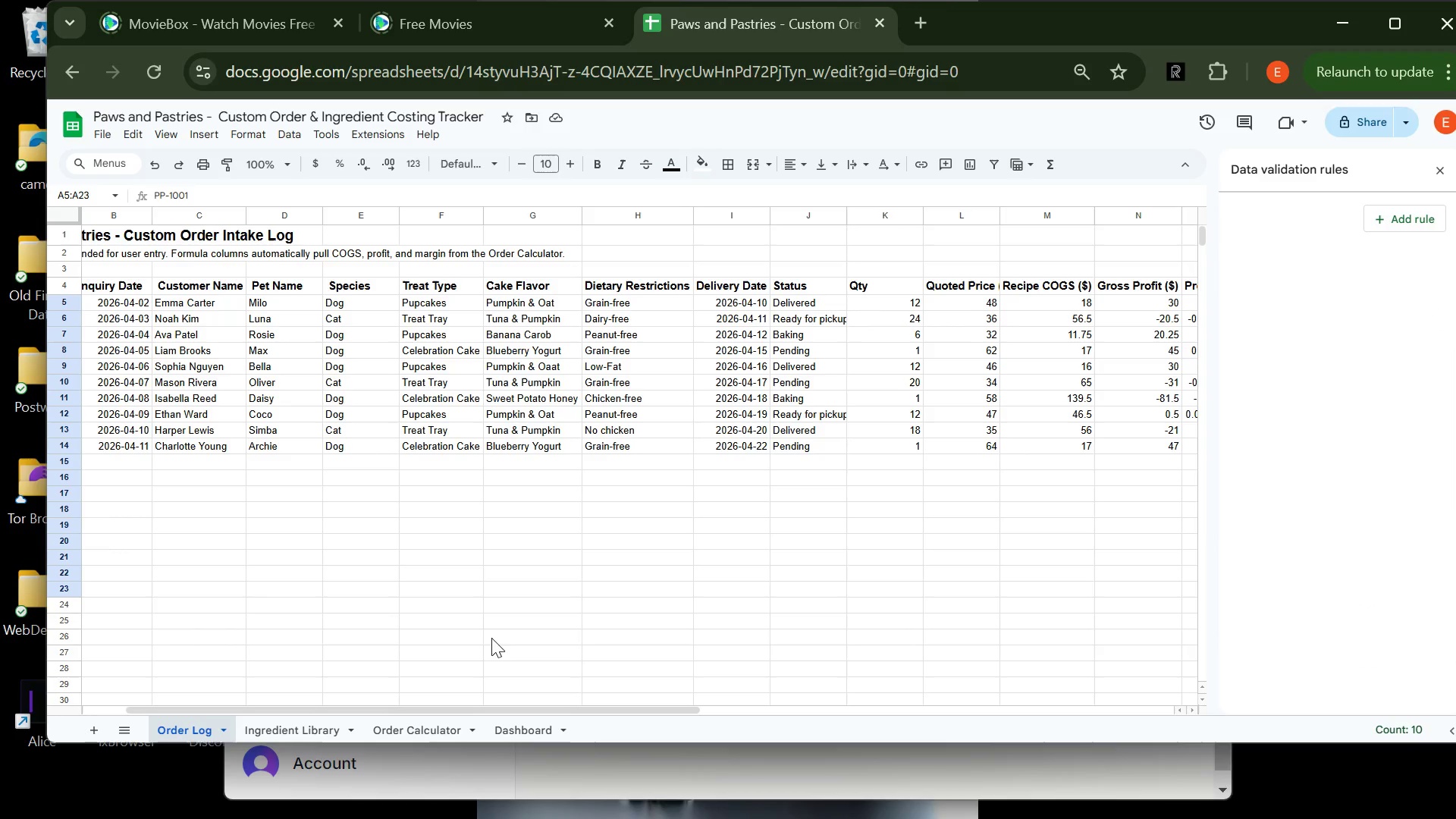 
left_click([422, 731])
 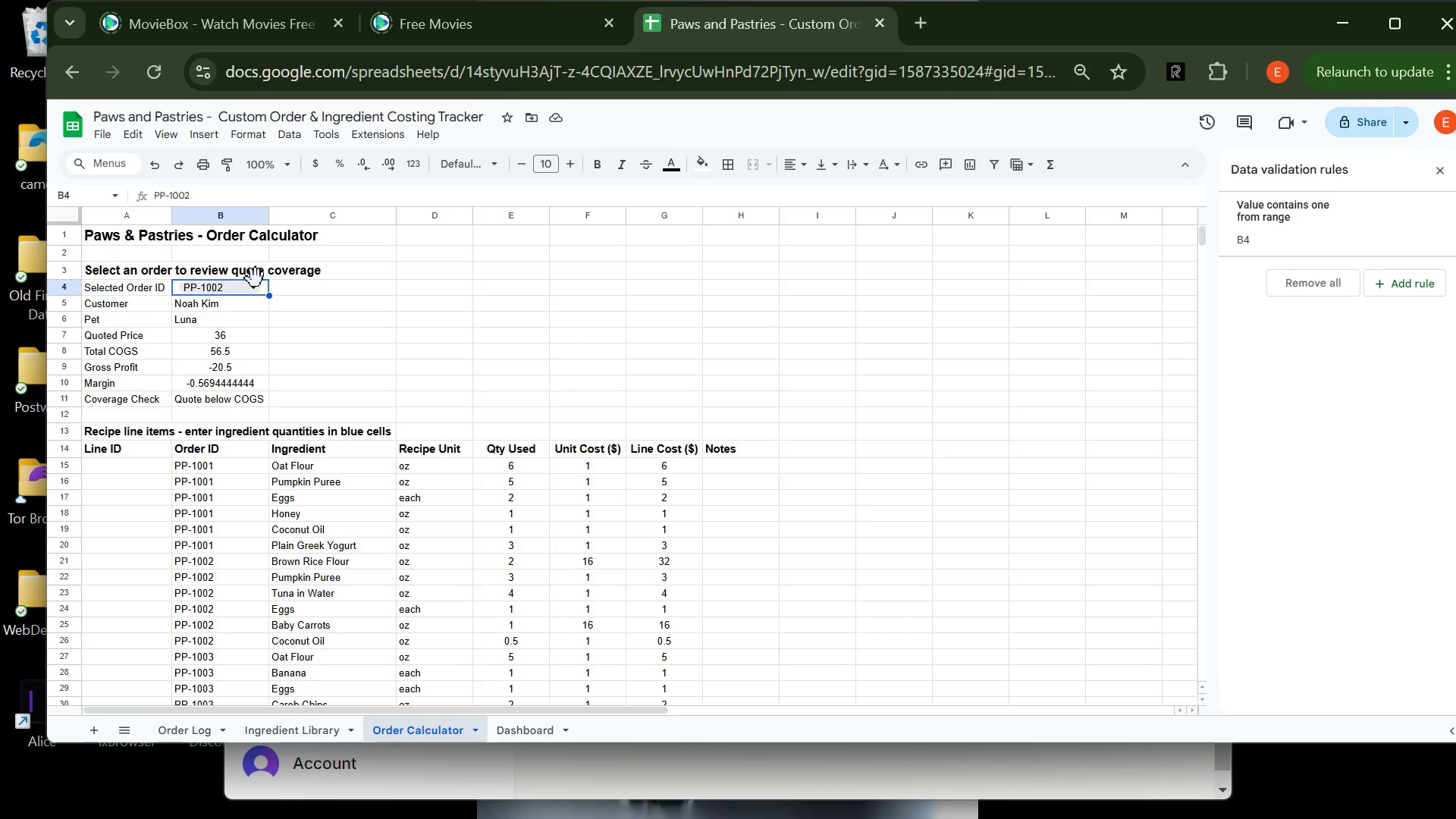 
left_click([248, 287])
 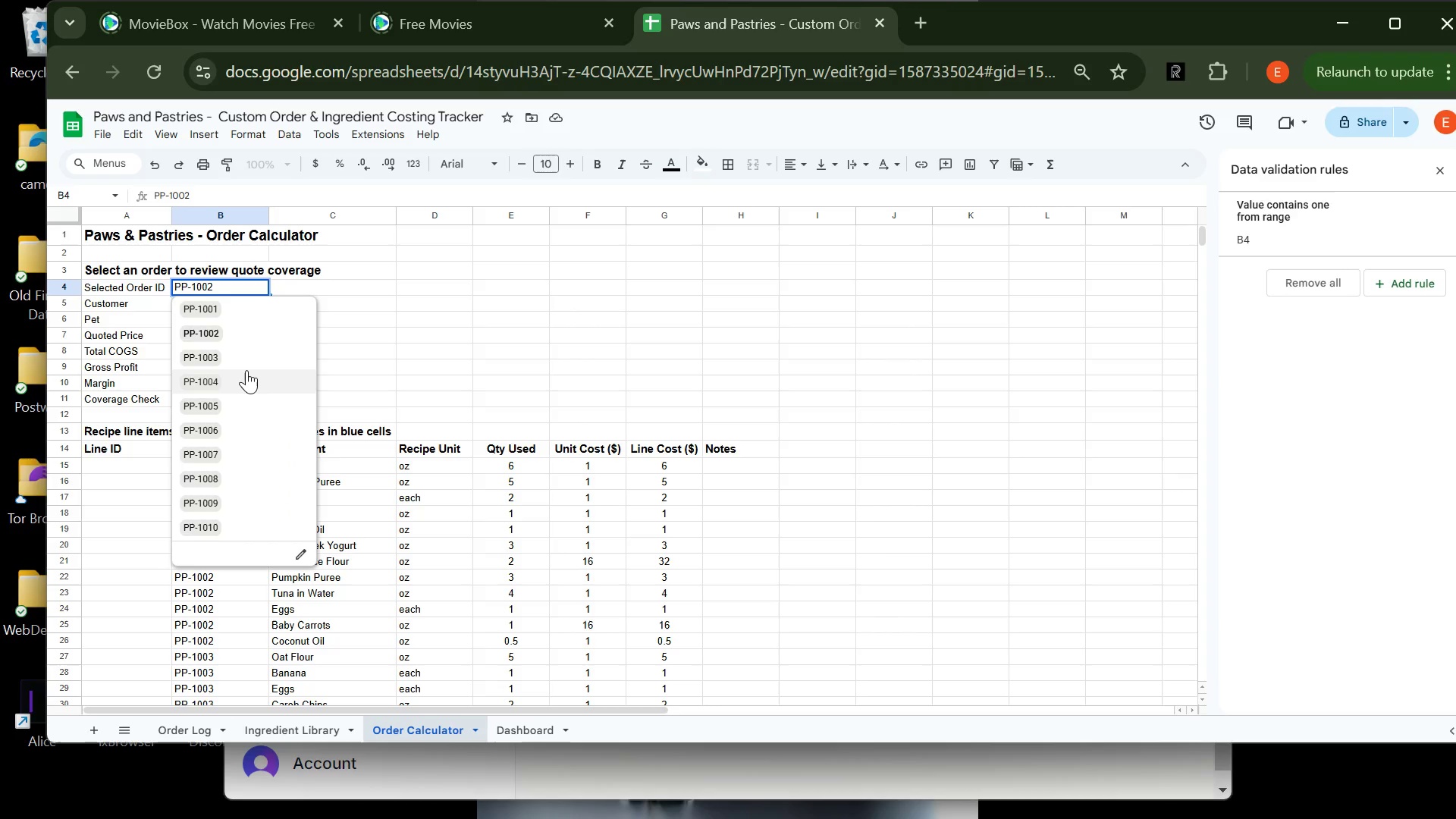 
left_click([246, 370])
 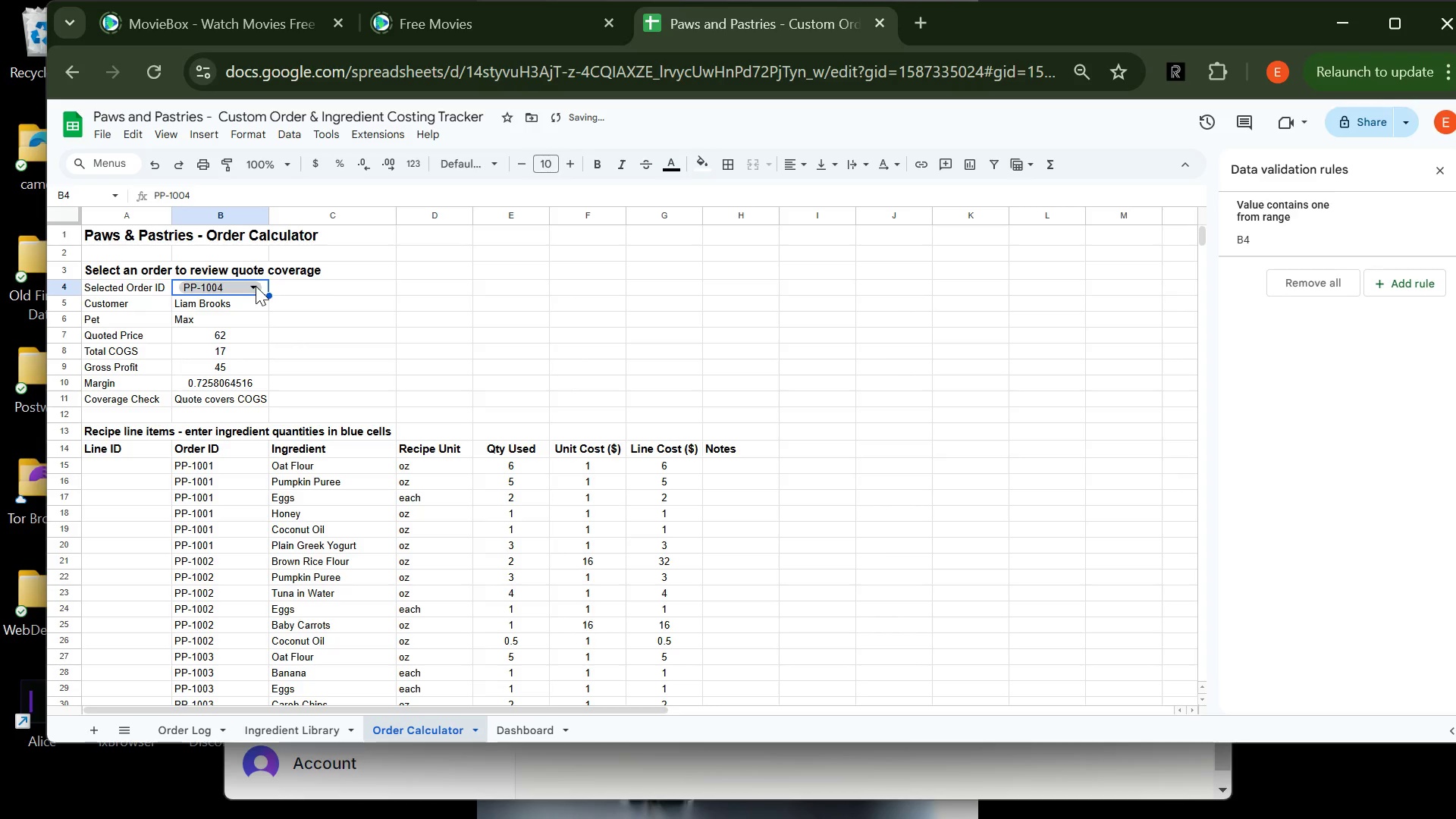 
left_click([256, 286])
 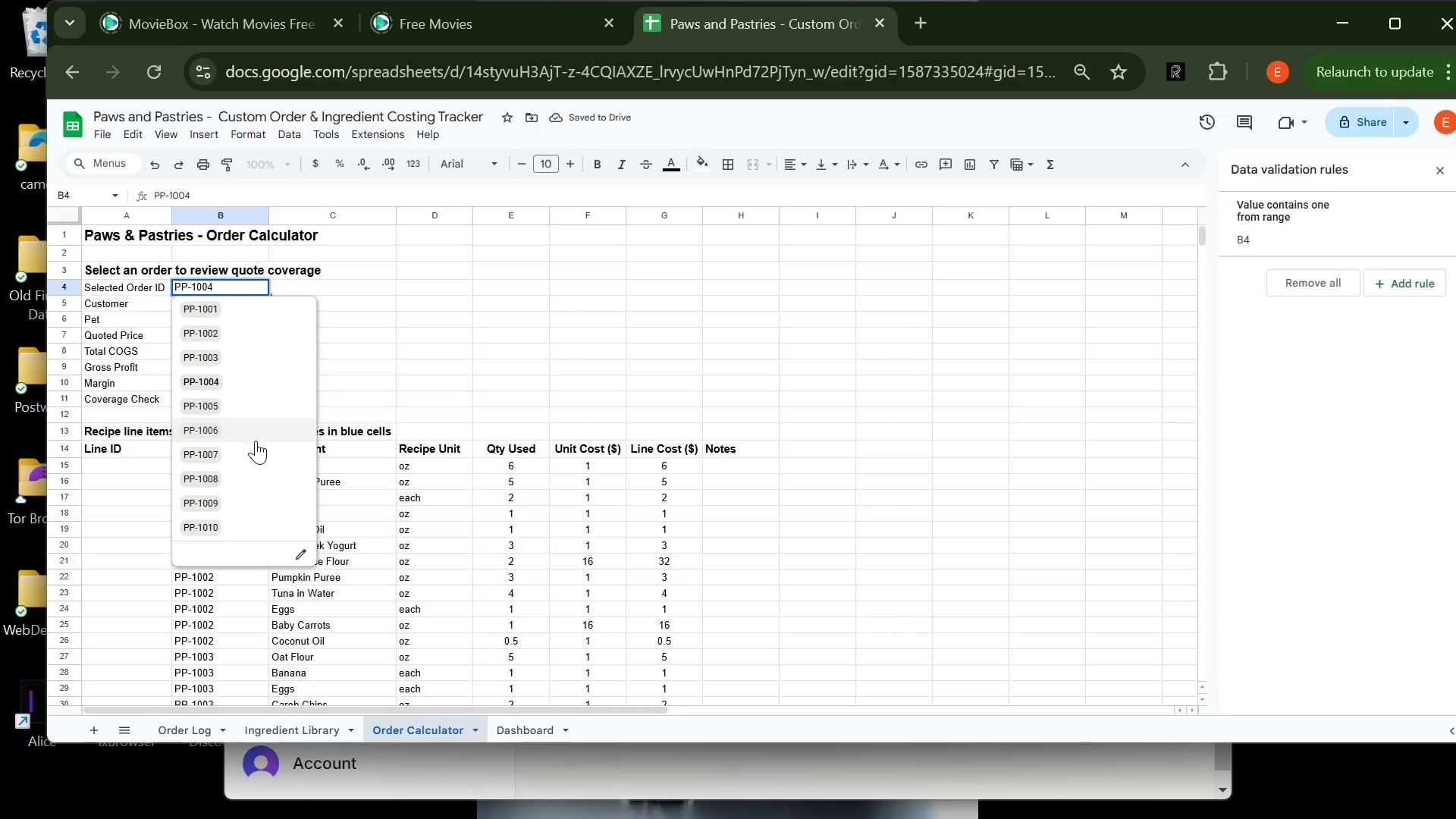 
left_click([256, 441])
 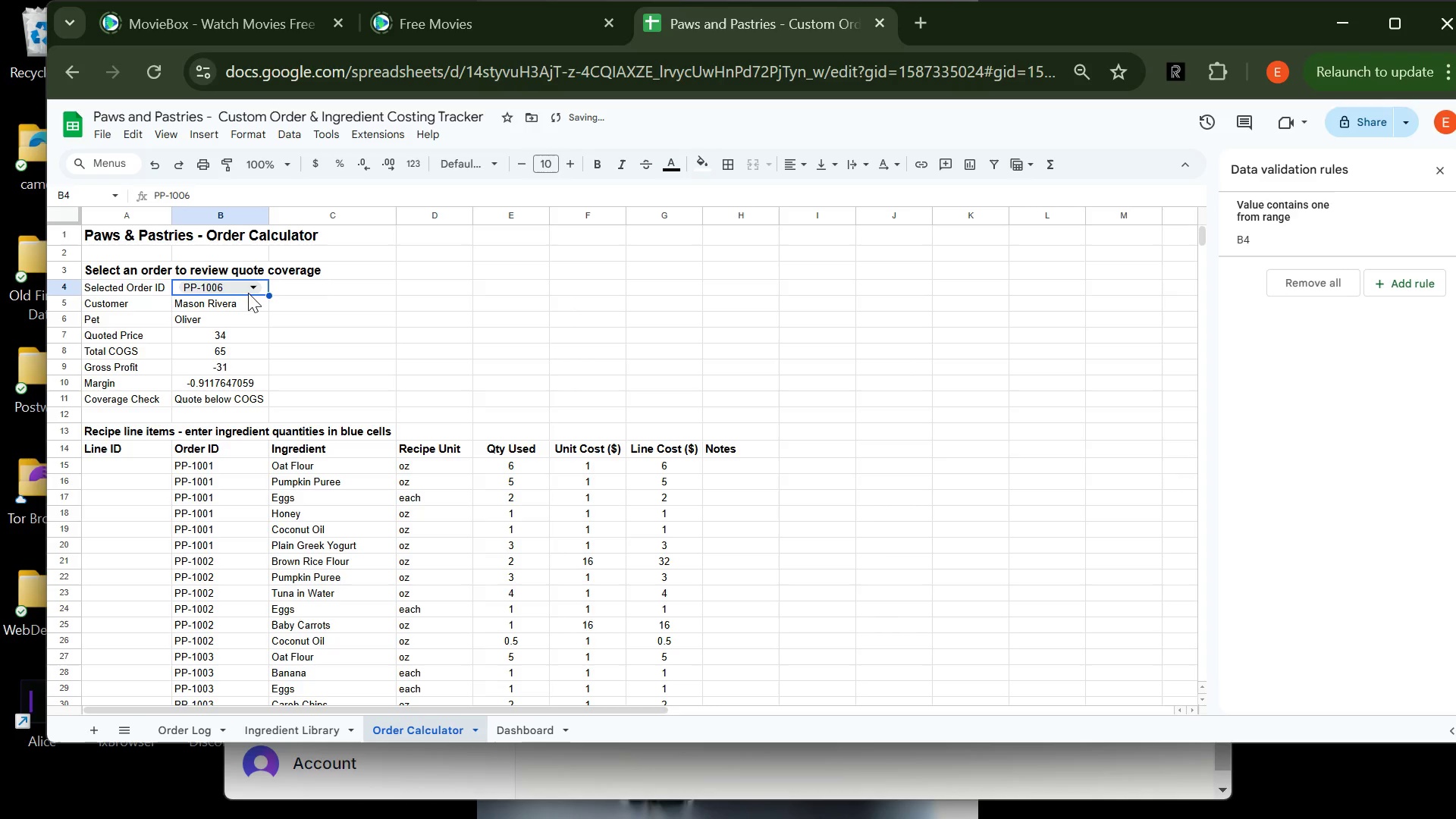 
left_click([249, 292])
 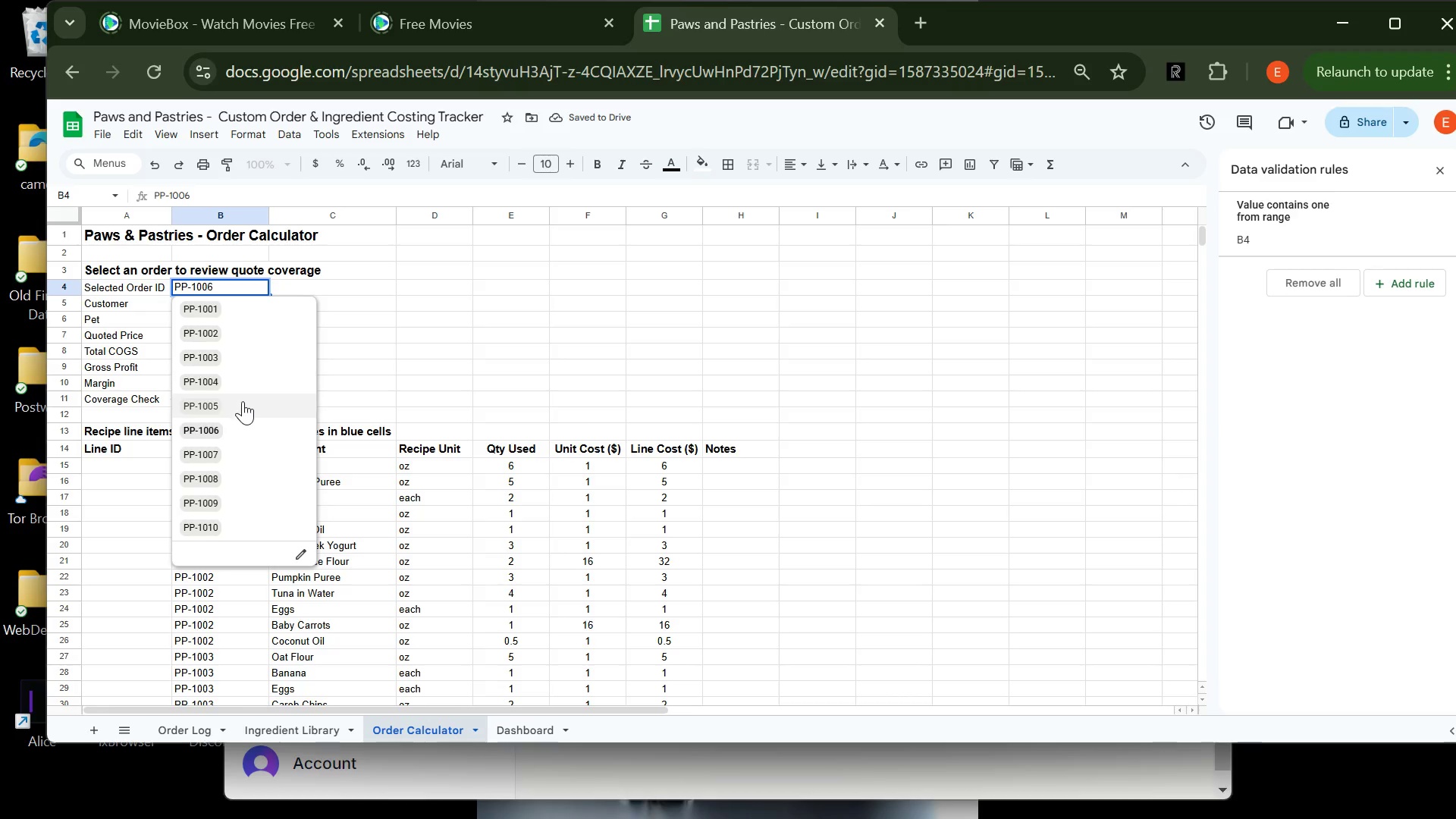 
left_click([243, 401])
 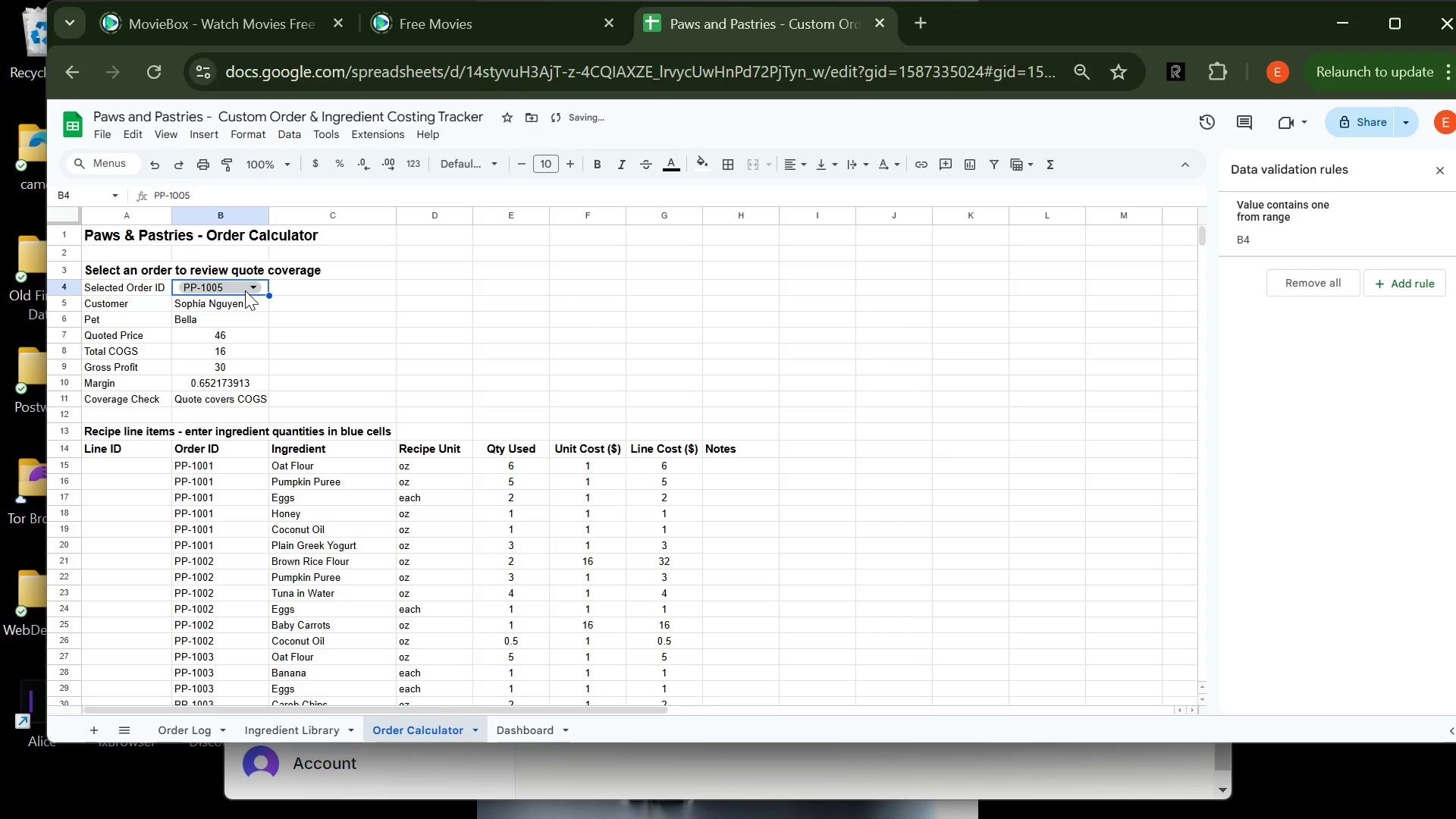 
left_click([245, 290])
 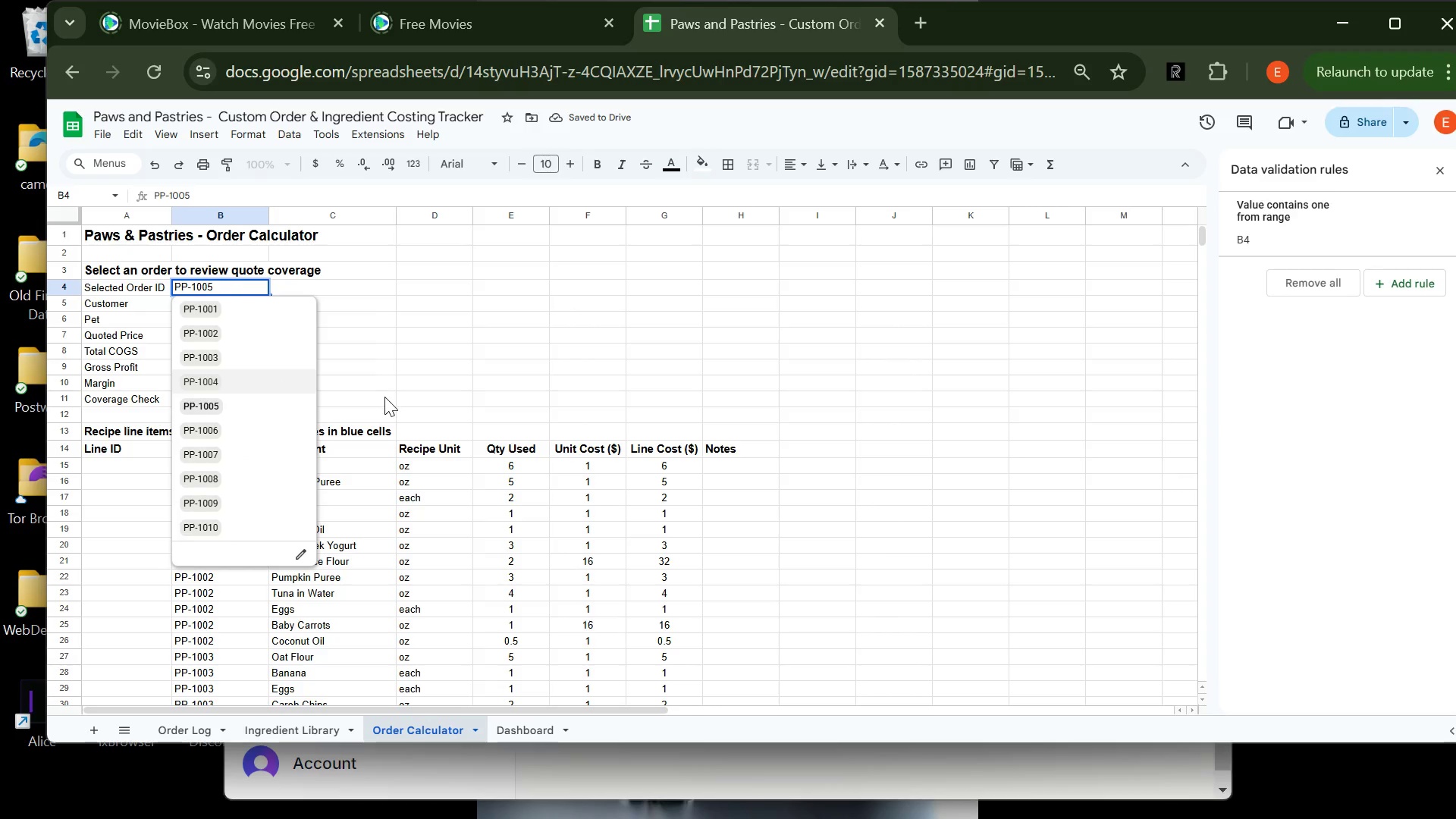 
left_click([384, 397])
 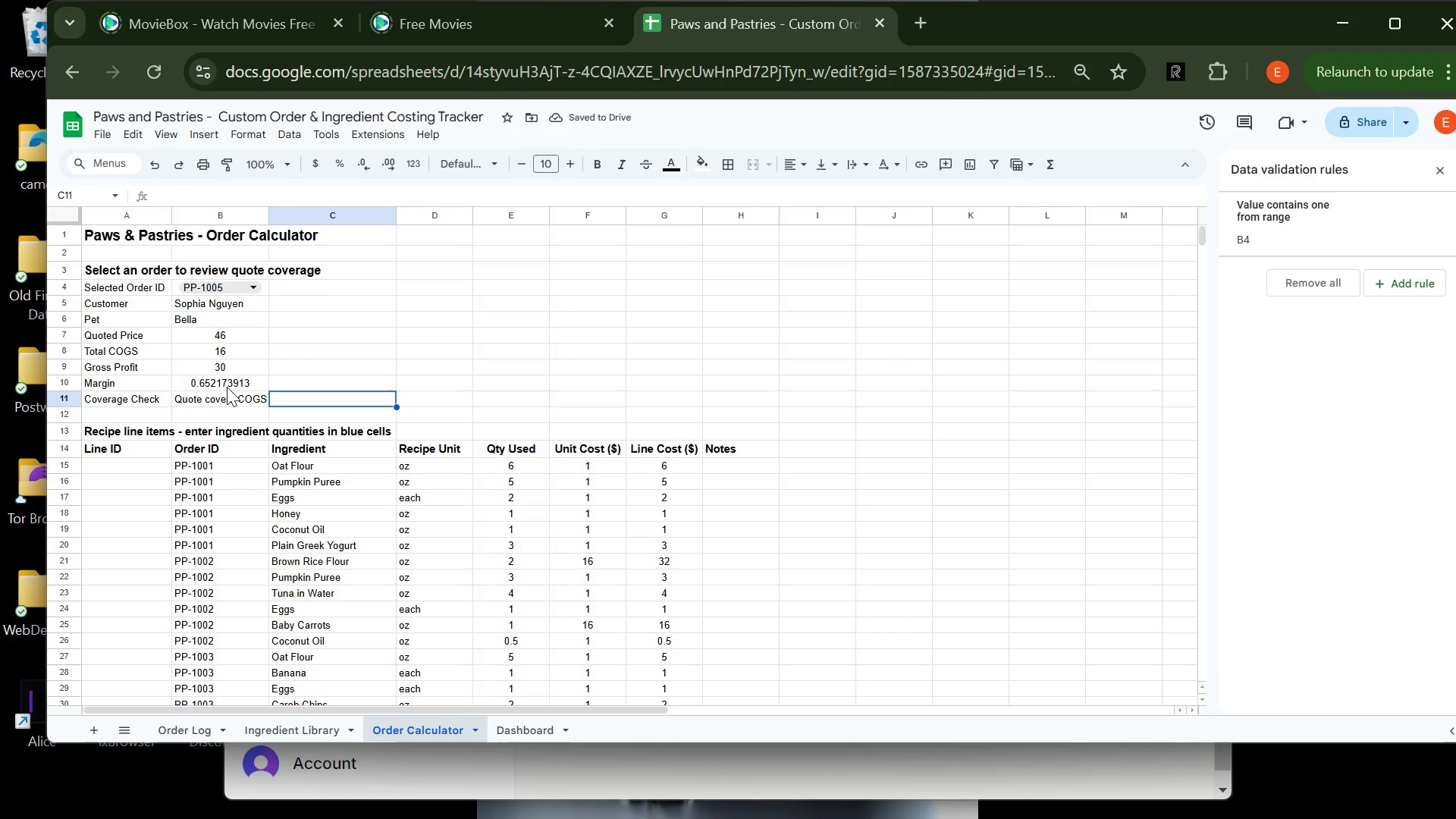 
left_click([227, 387])
 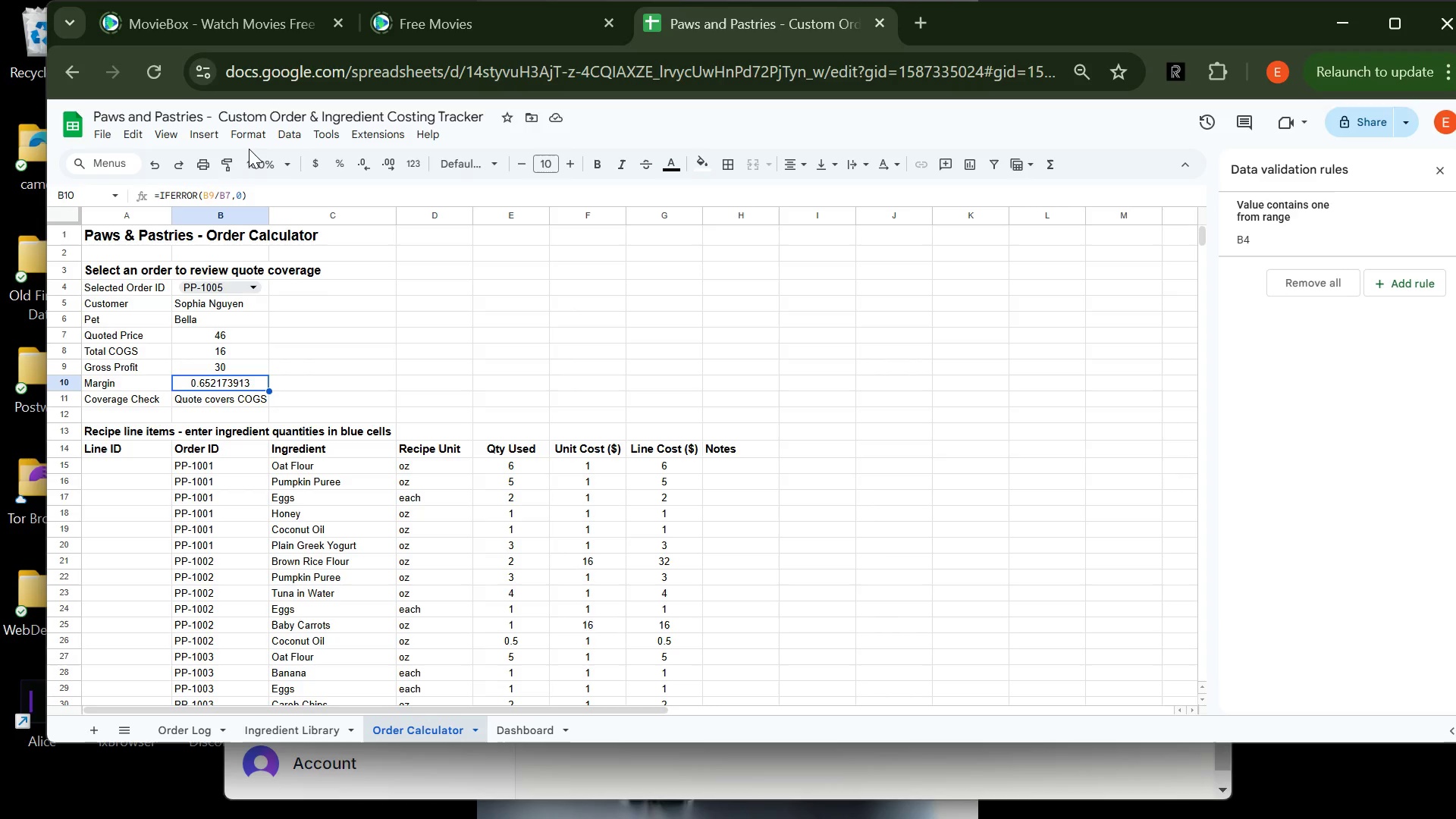 
left_click([249, 149])
 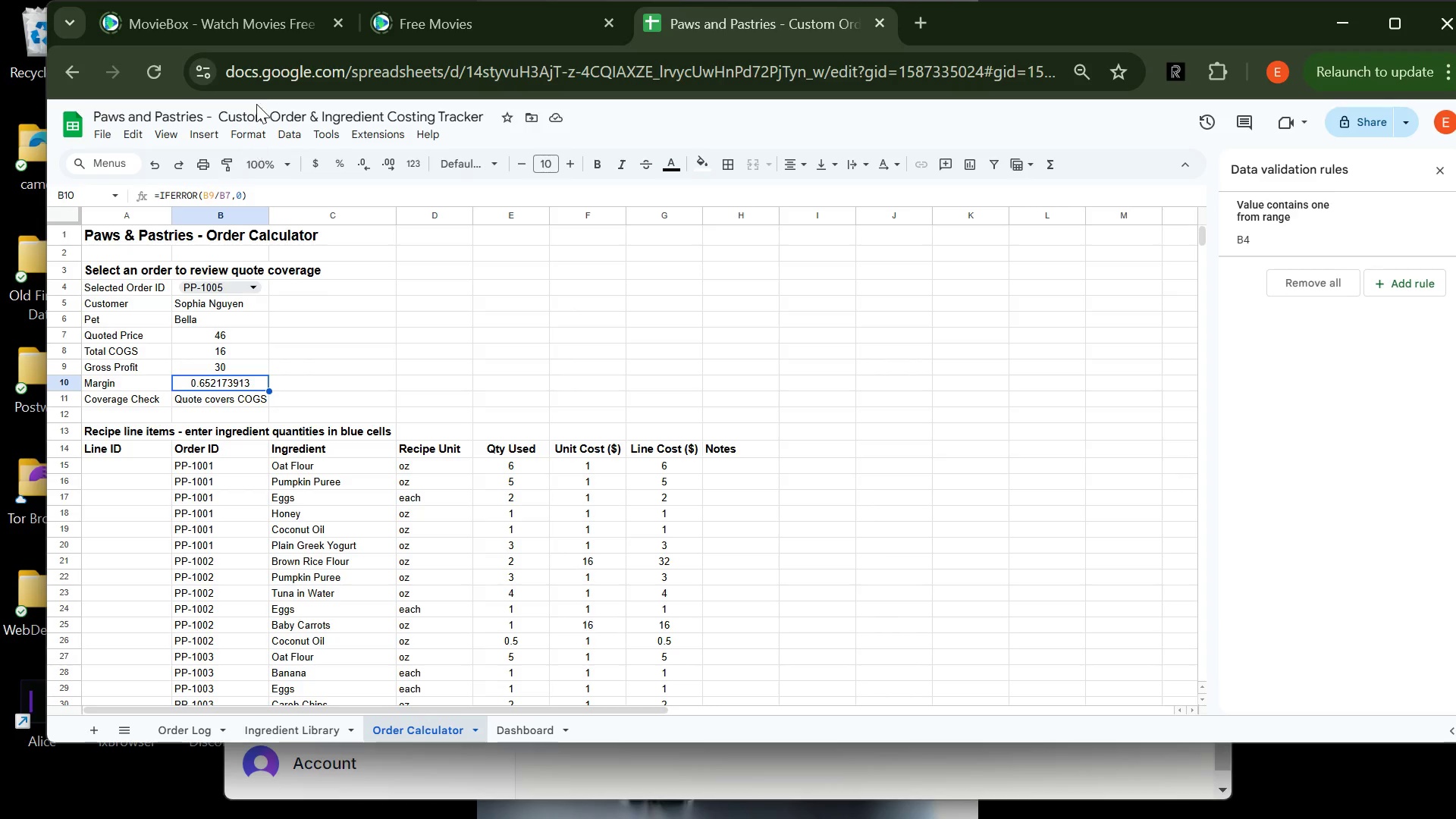 
mouse_move([253, 147])
 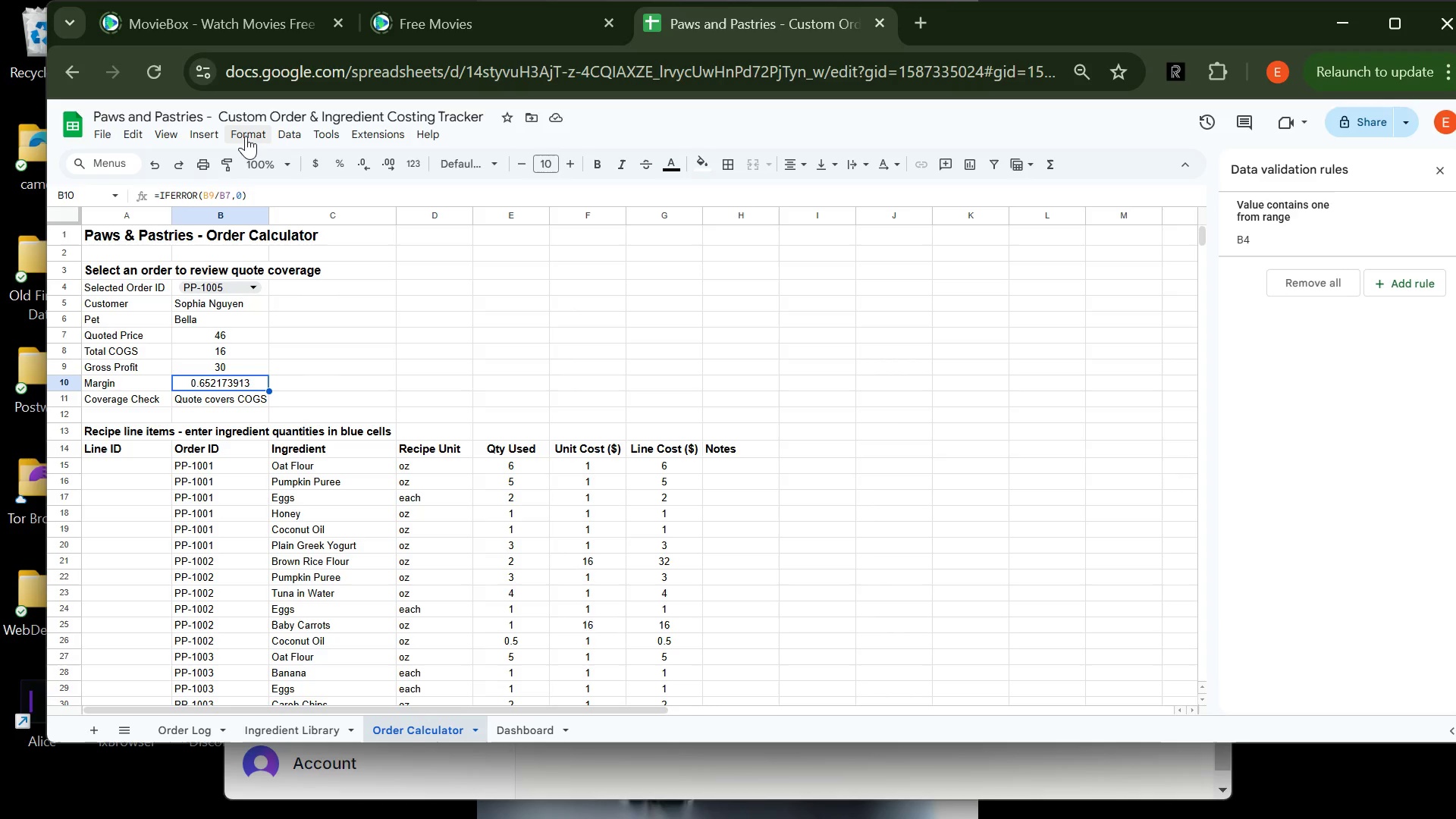 
left_click([246, 134])
 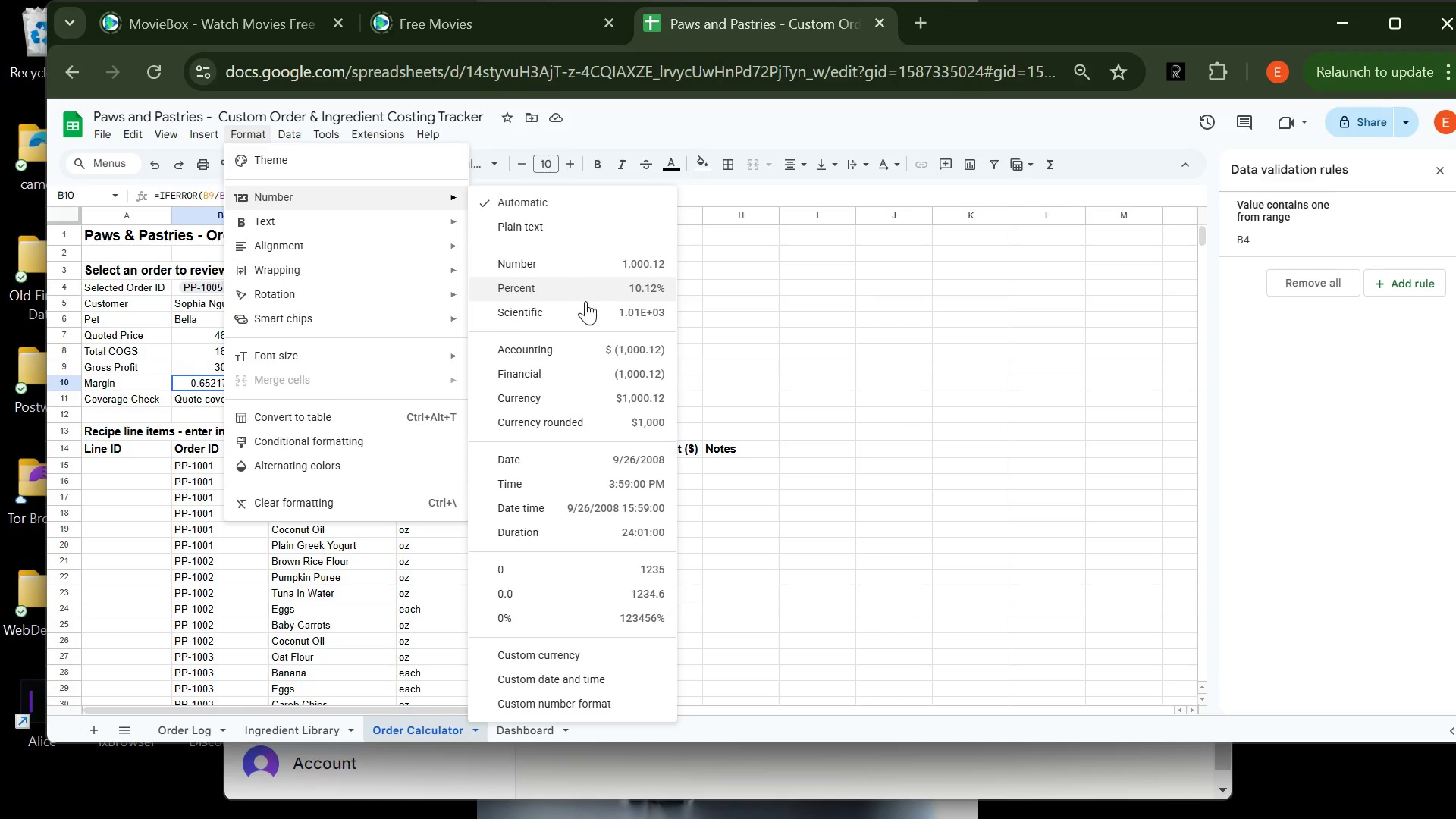 
wait(9.47)
 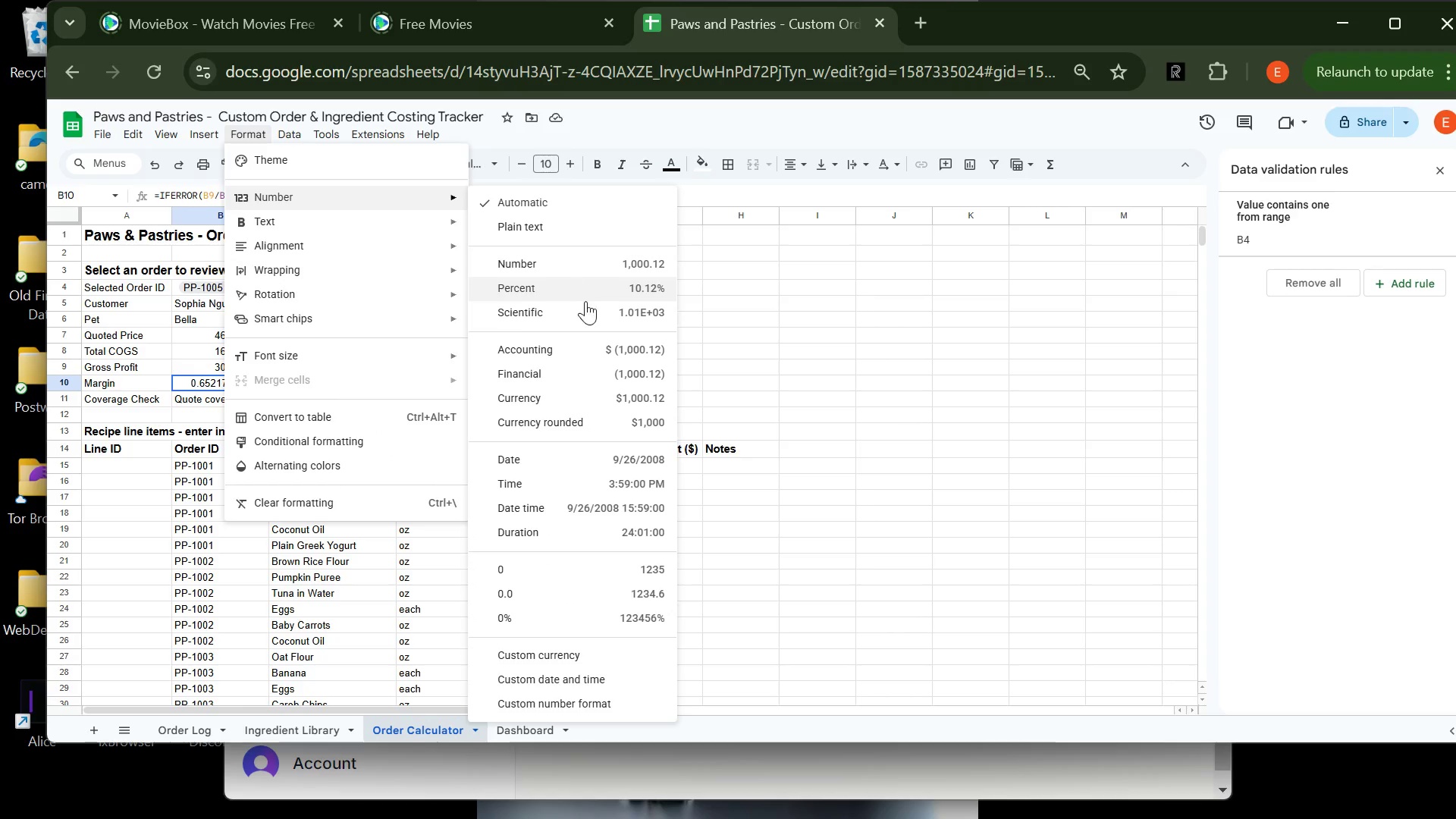 
left_click([578, 287])
 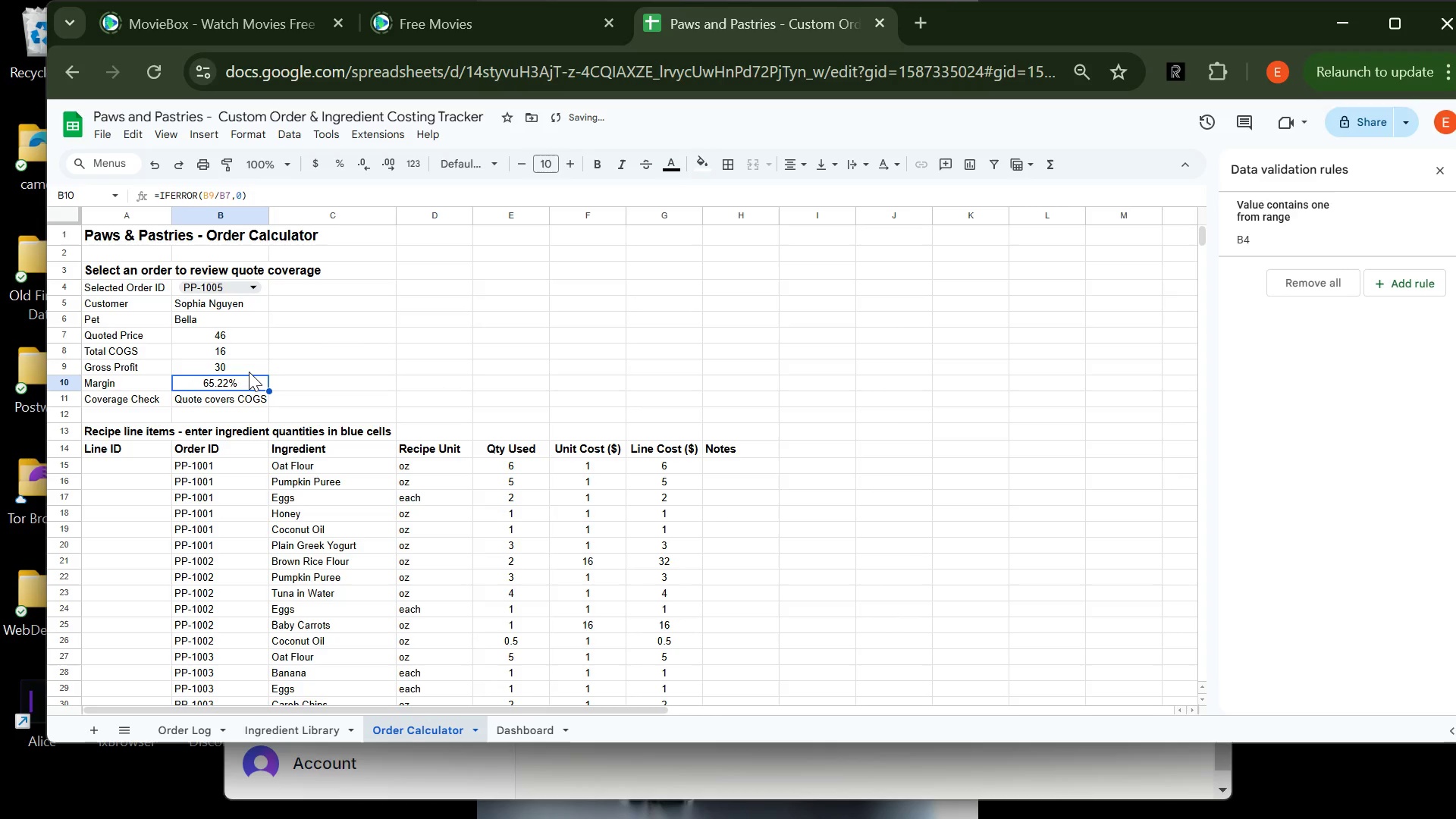 
left_click([248, 372])
 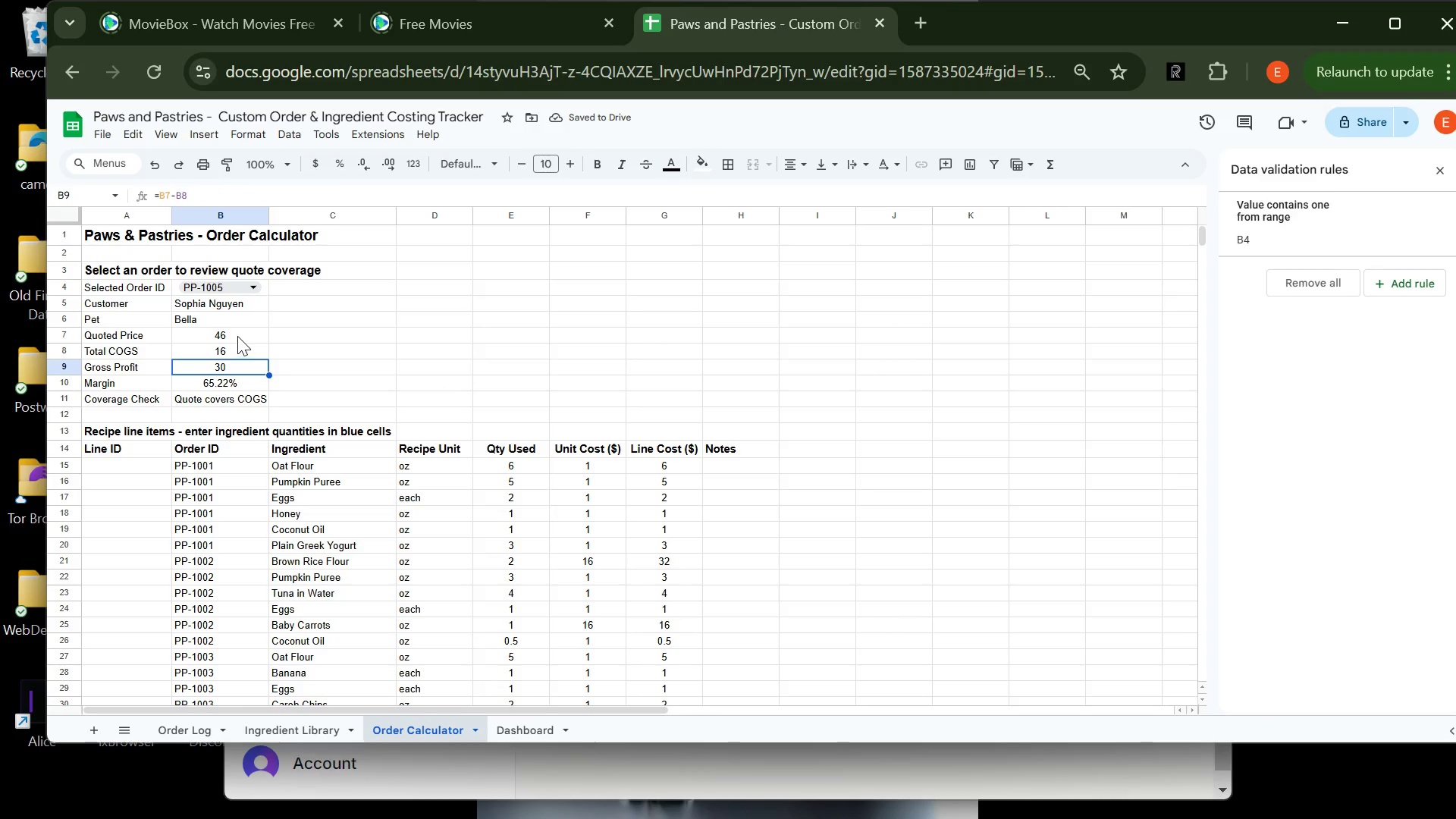 
left_click([237, 334])
 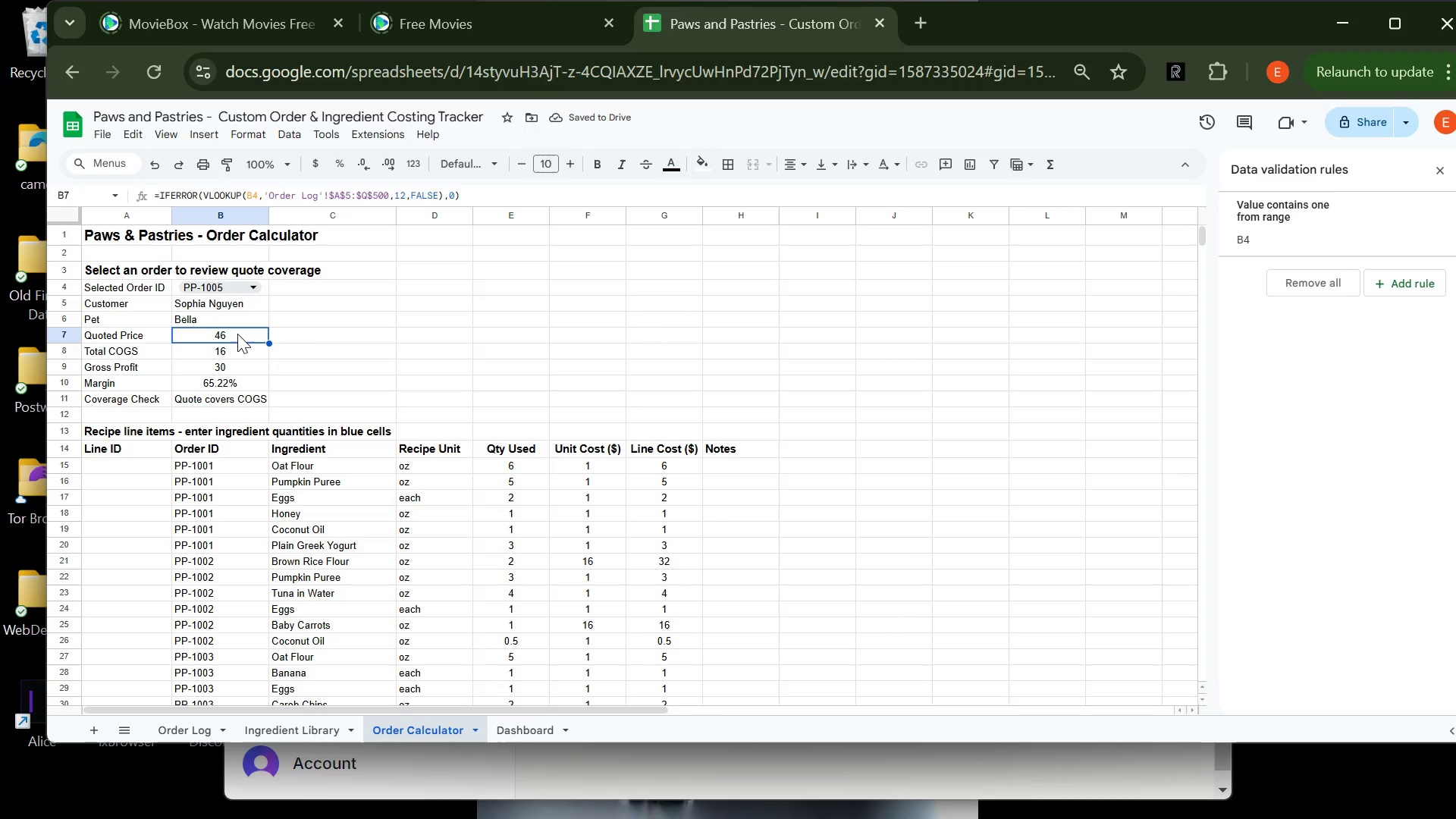 
left_click_drag(start_coordinate=[237, 334], to_coordinate=[241, 372])
 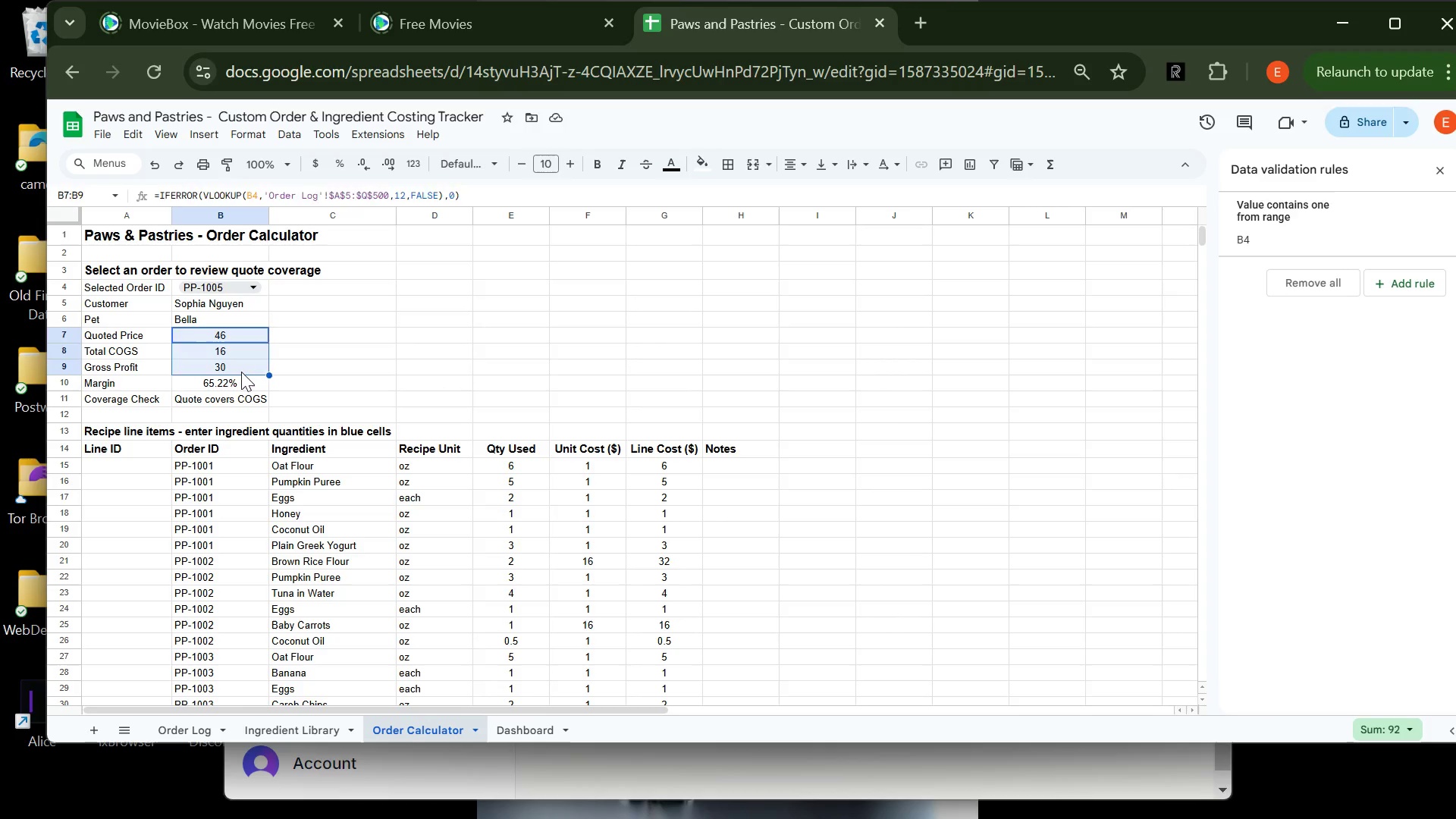 
left_click([241, 372])
 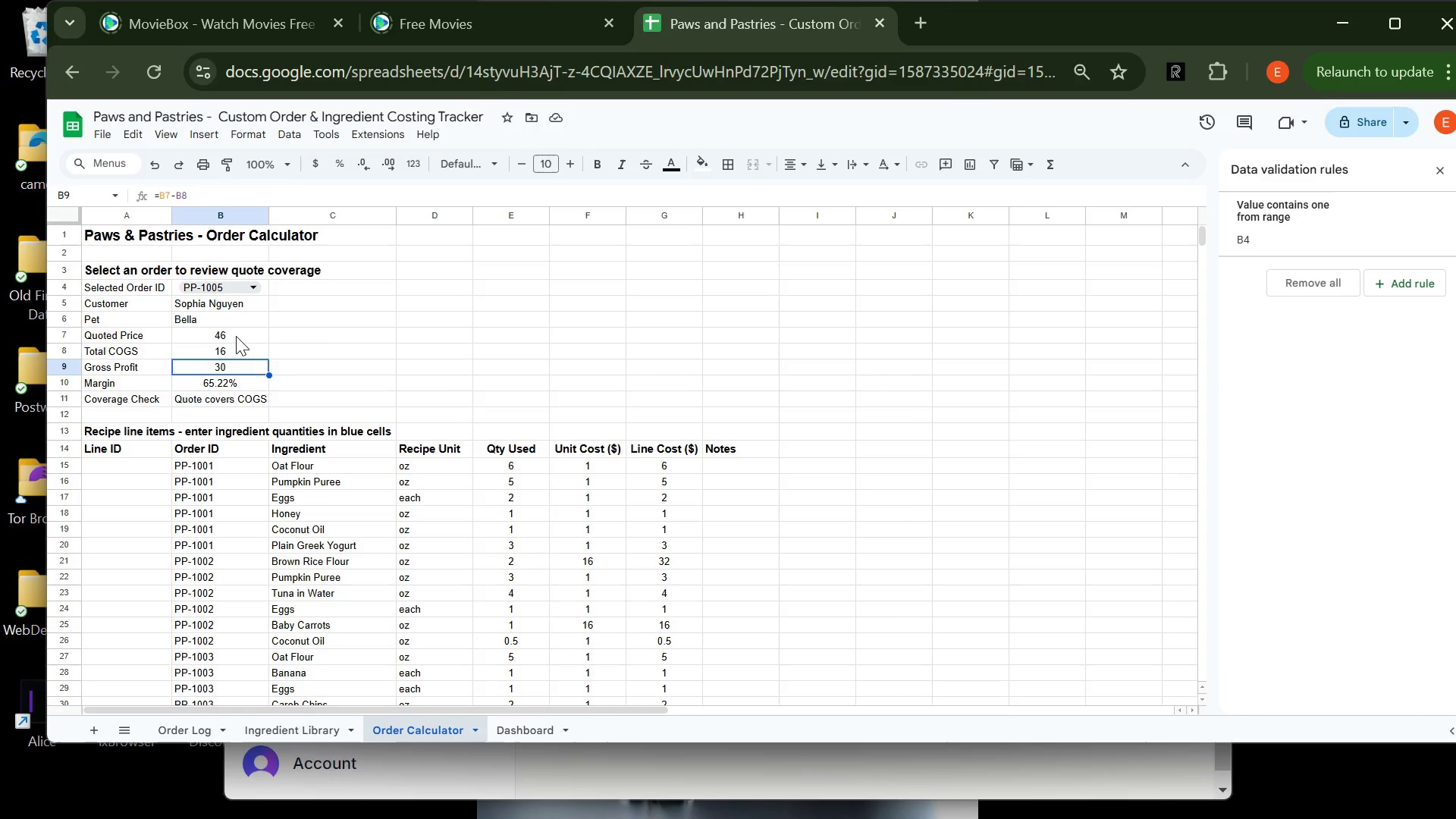 
left_click([236, 336])
 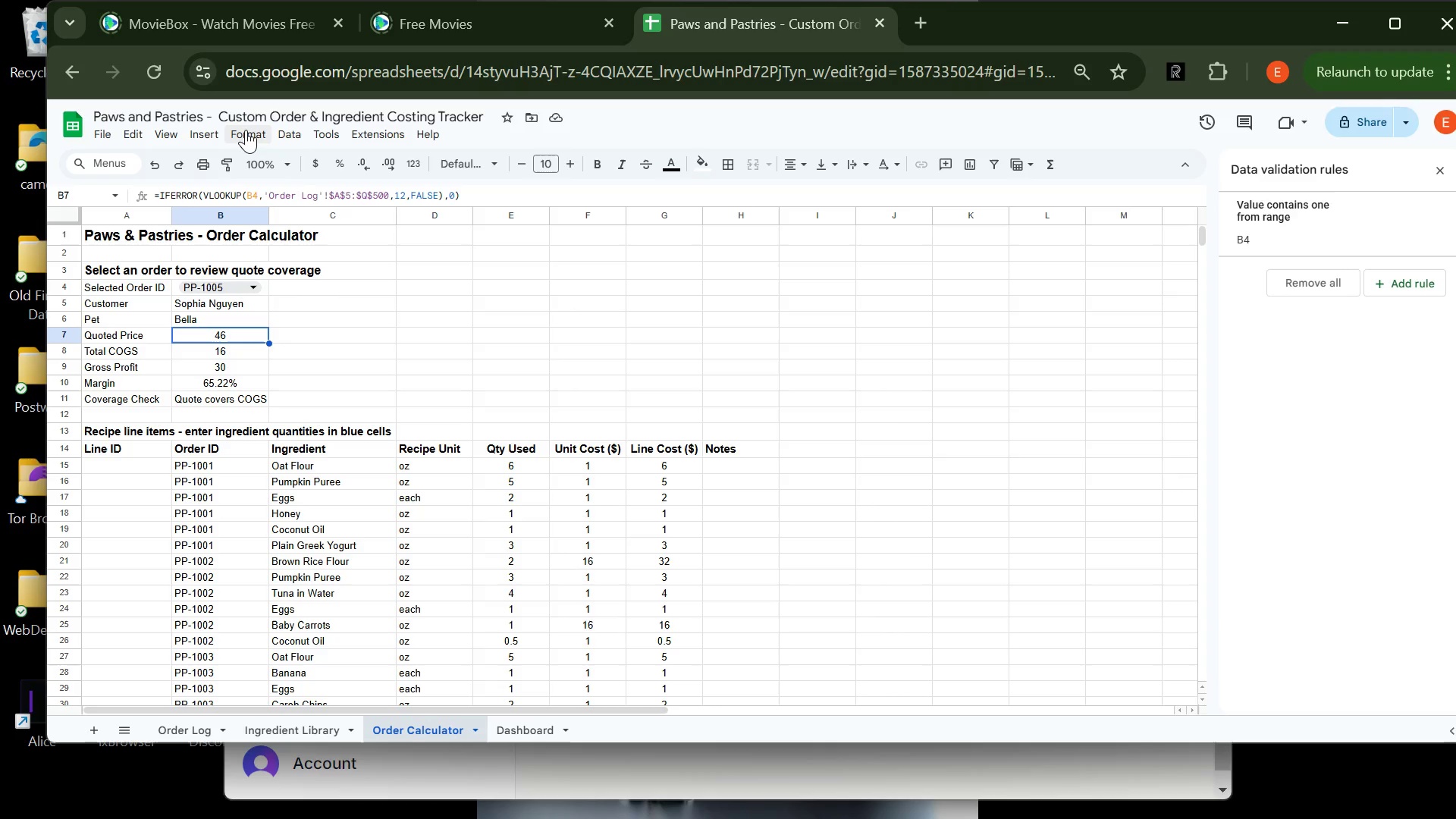 
left_click([247, 130])
 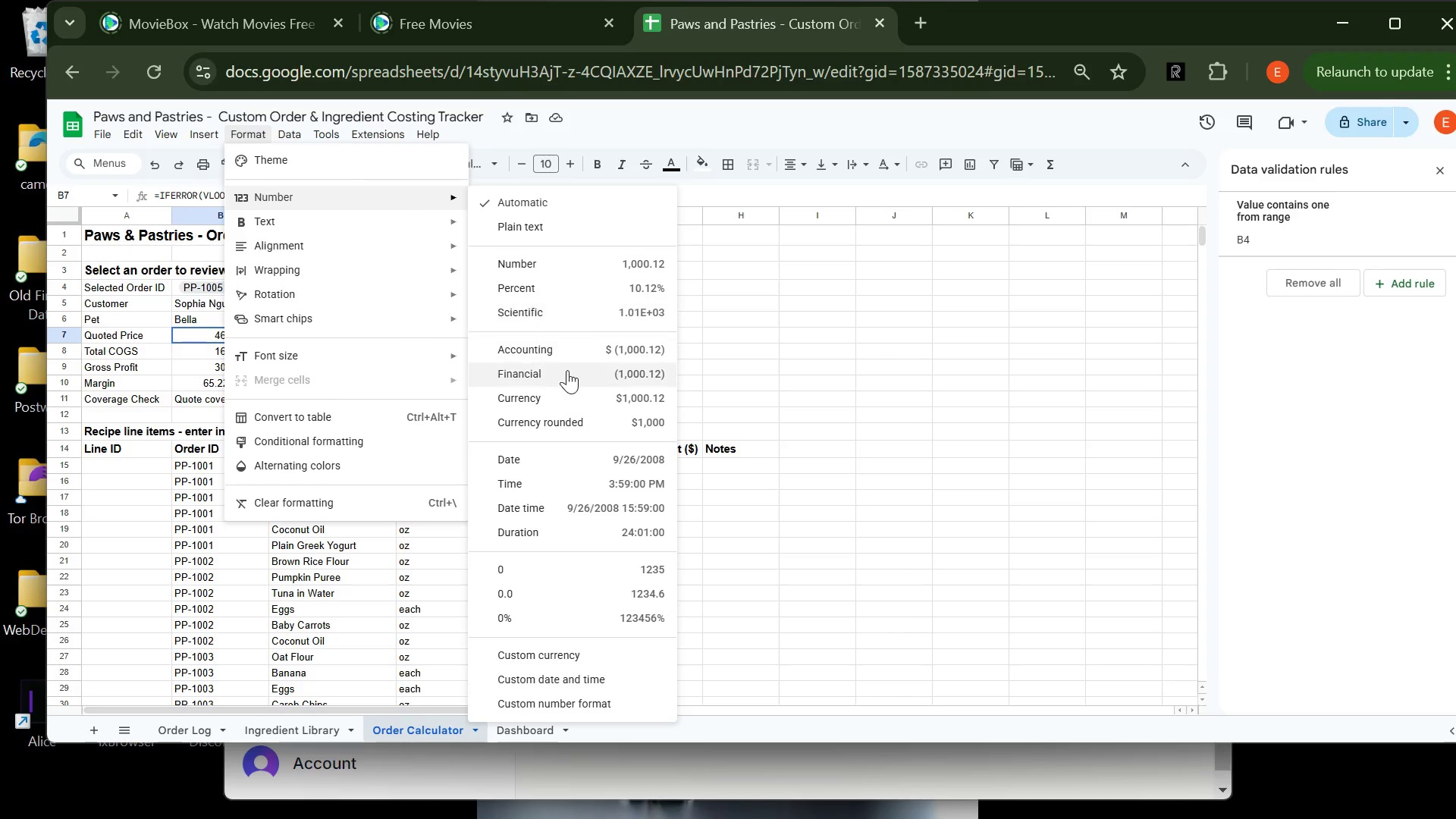 
left_click([559, 399])
 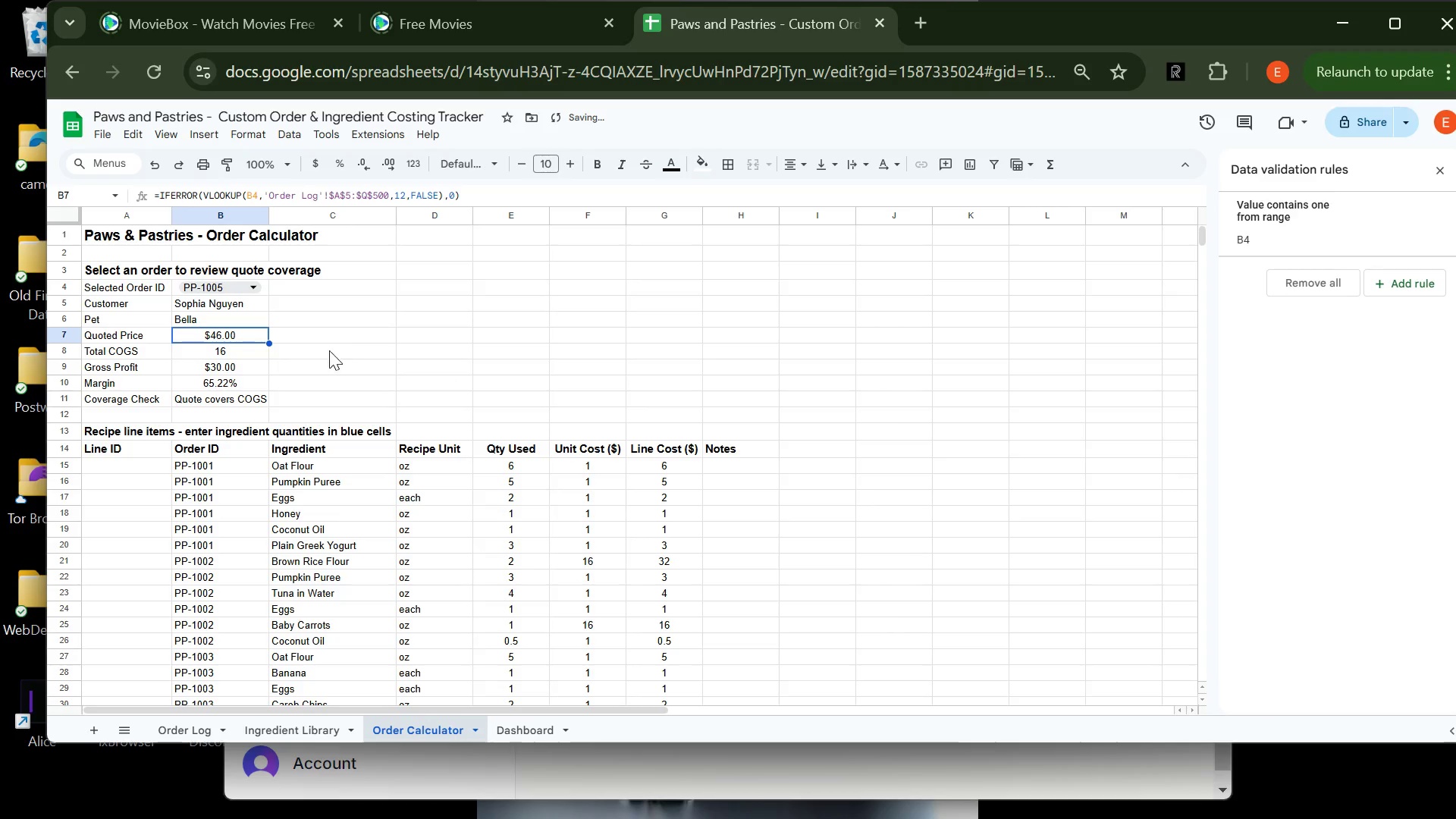 
left_click([373, 353])
 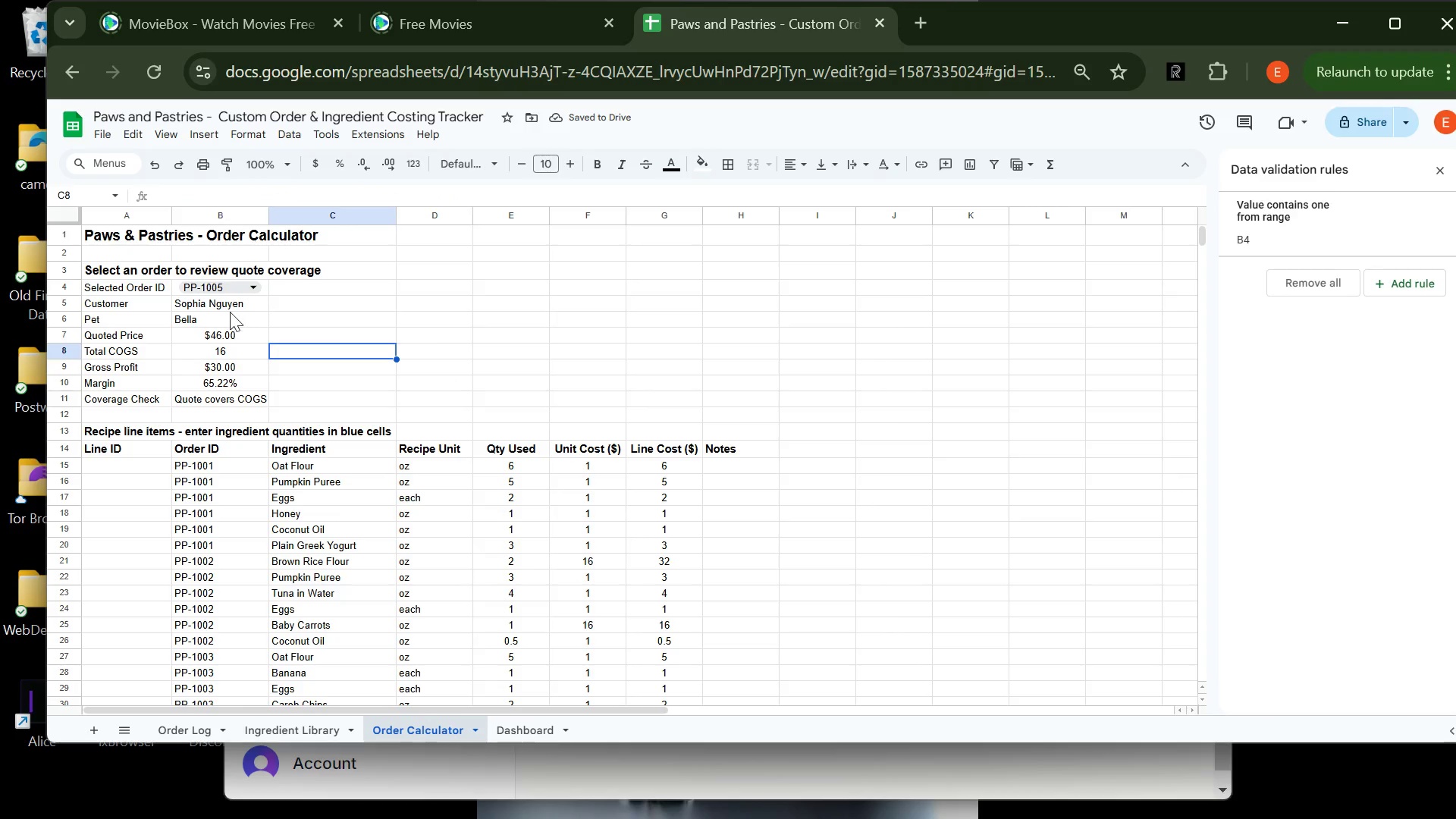 
left_click_drag(start_coordinate=[236, 278], to_coordinate=[225, 287])
 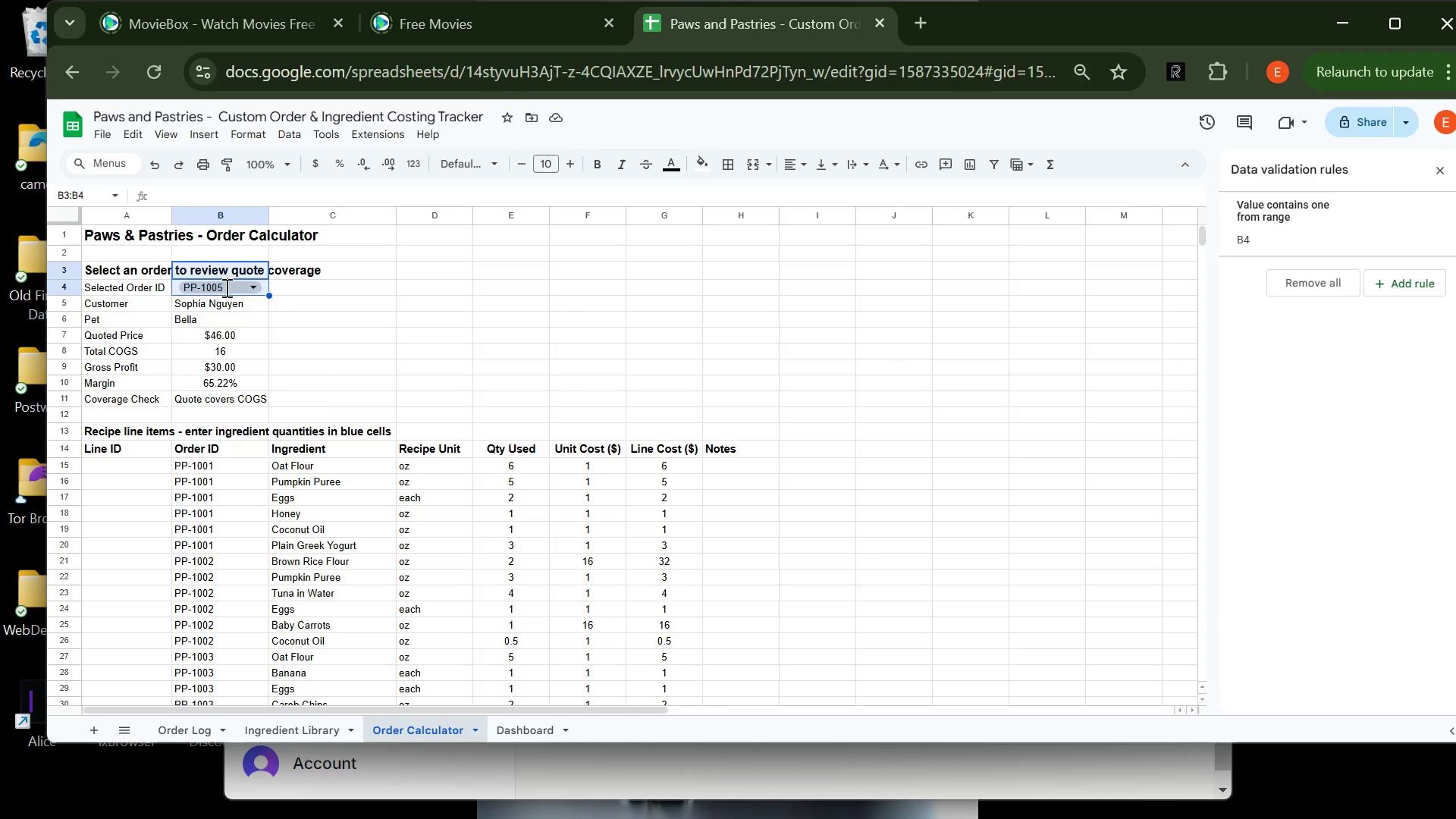 
left_click([225, 287])
 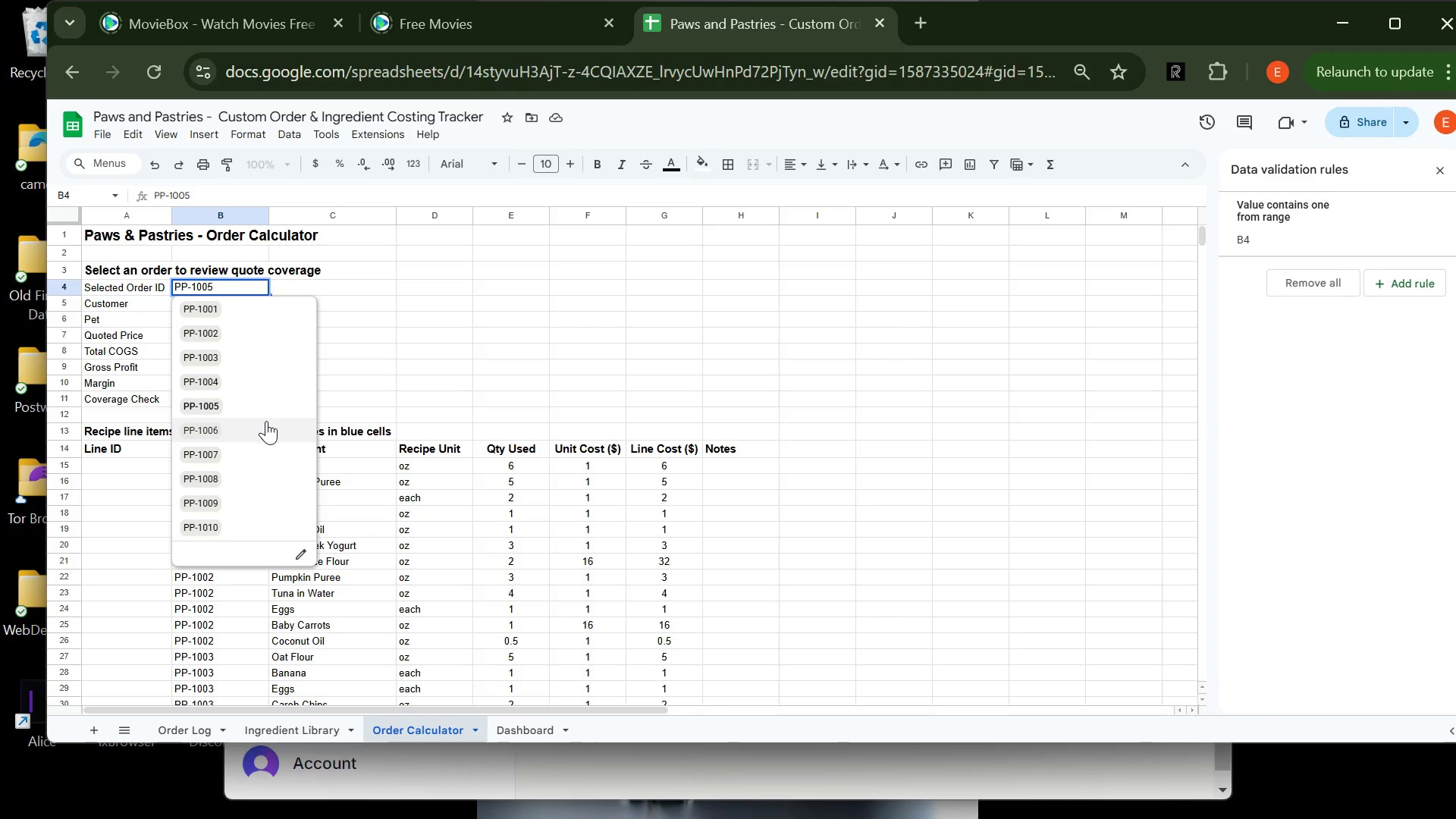 
left_click([266, 421])
 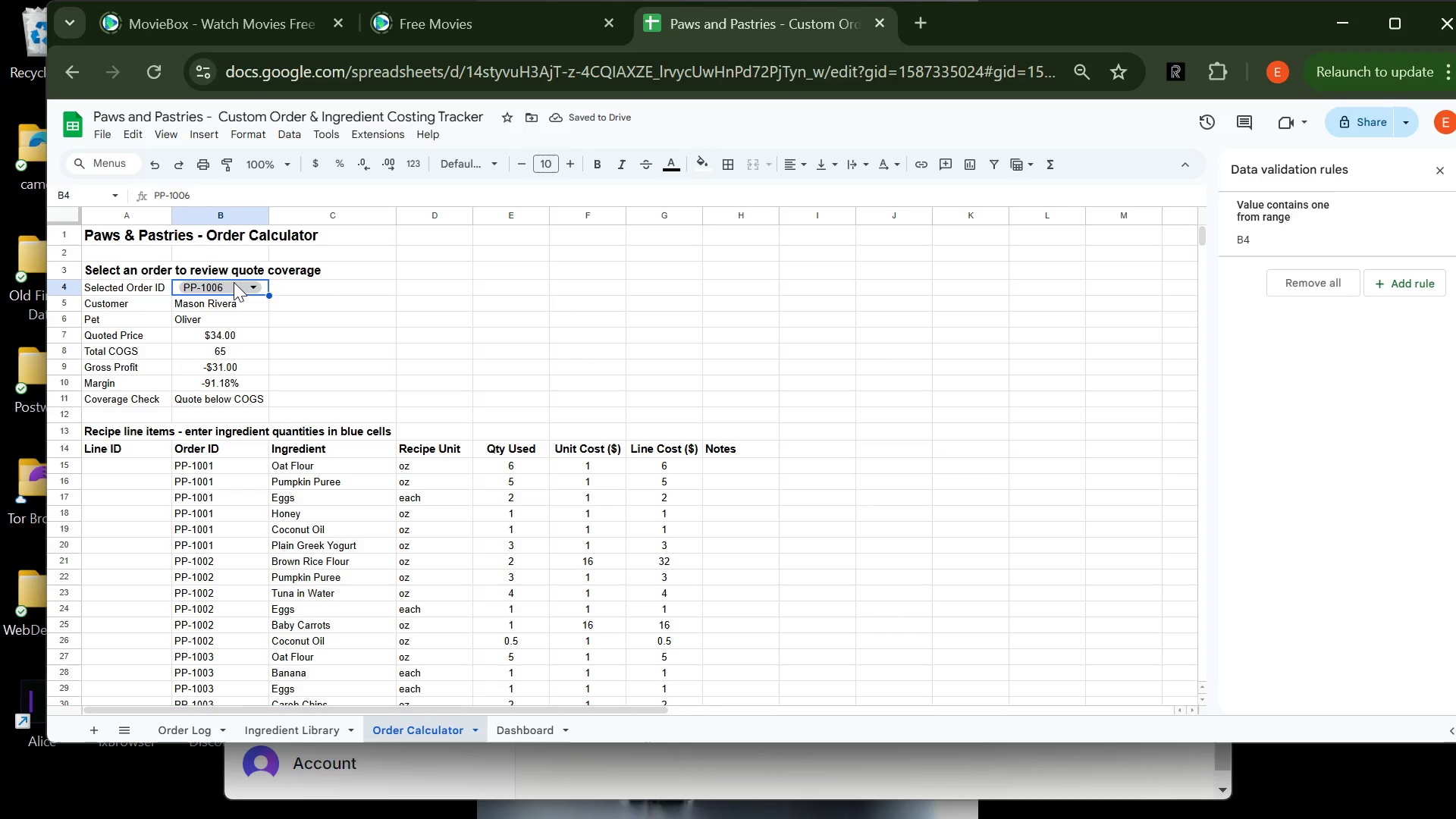 
left_click([234, 282])
 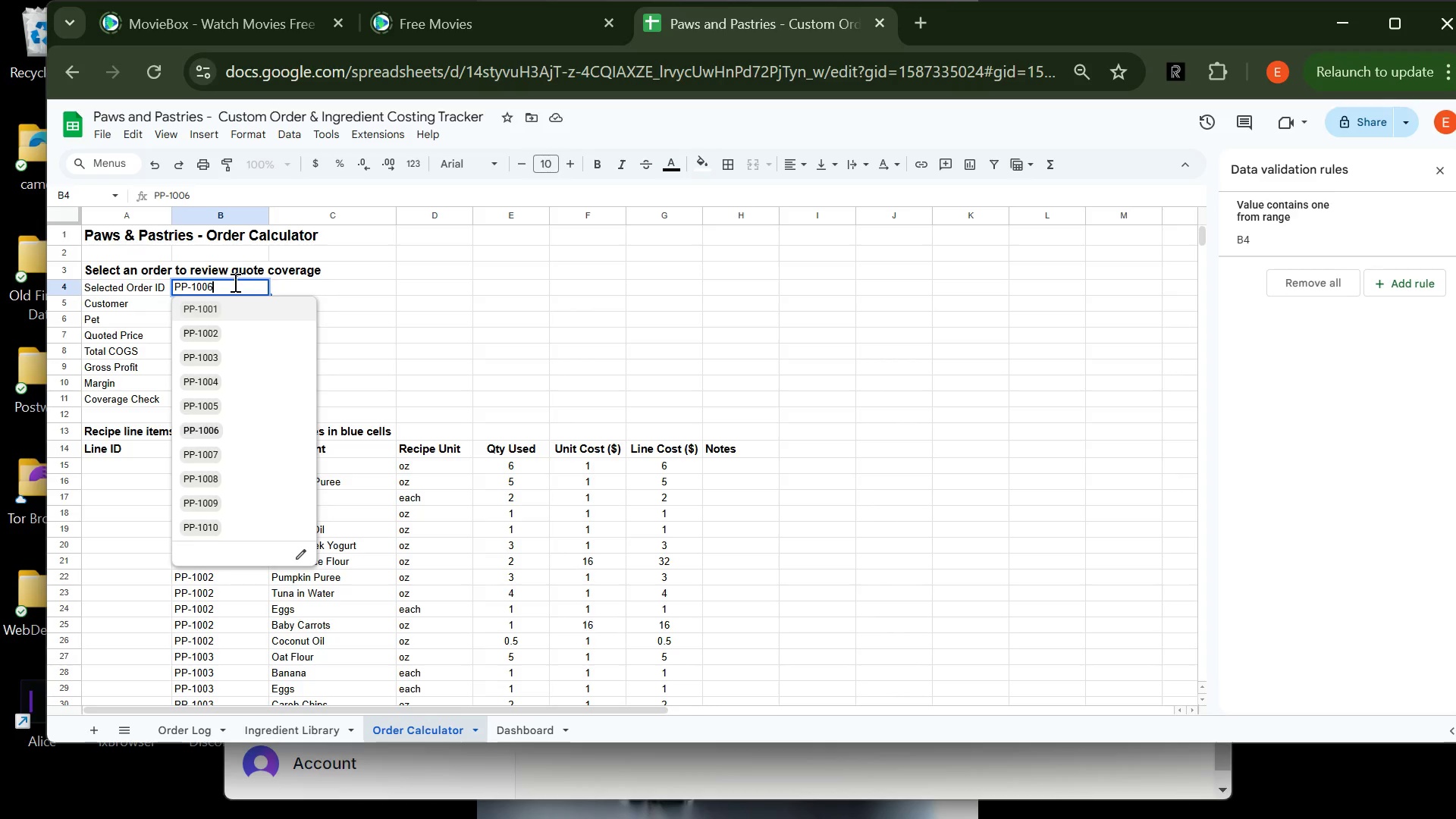 
wait(33.62)
 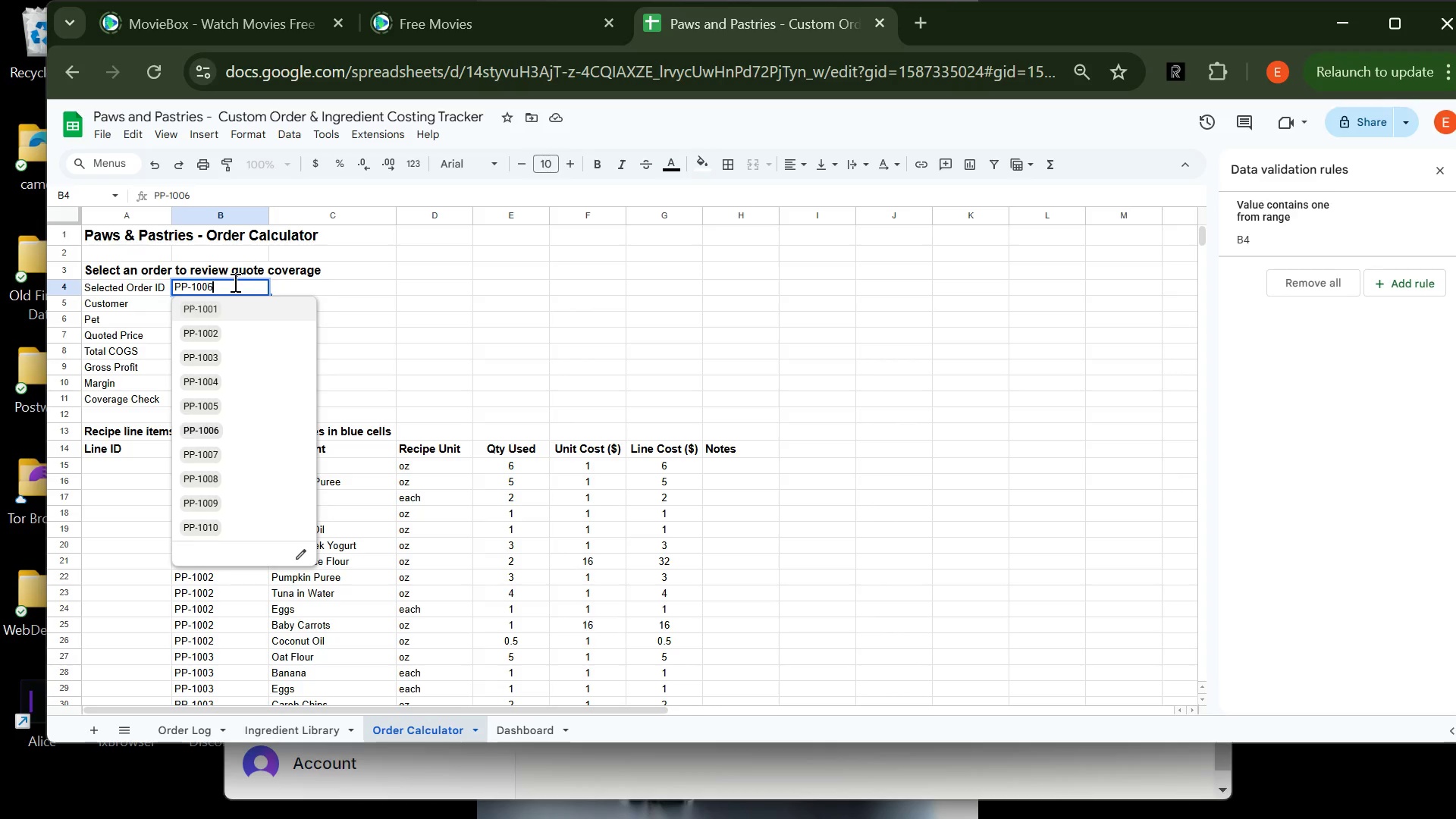 
left_click([248, 314])
 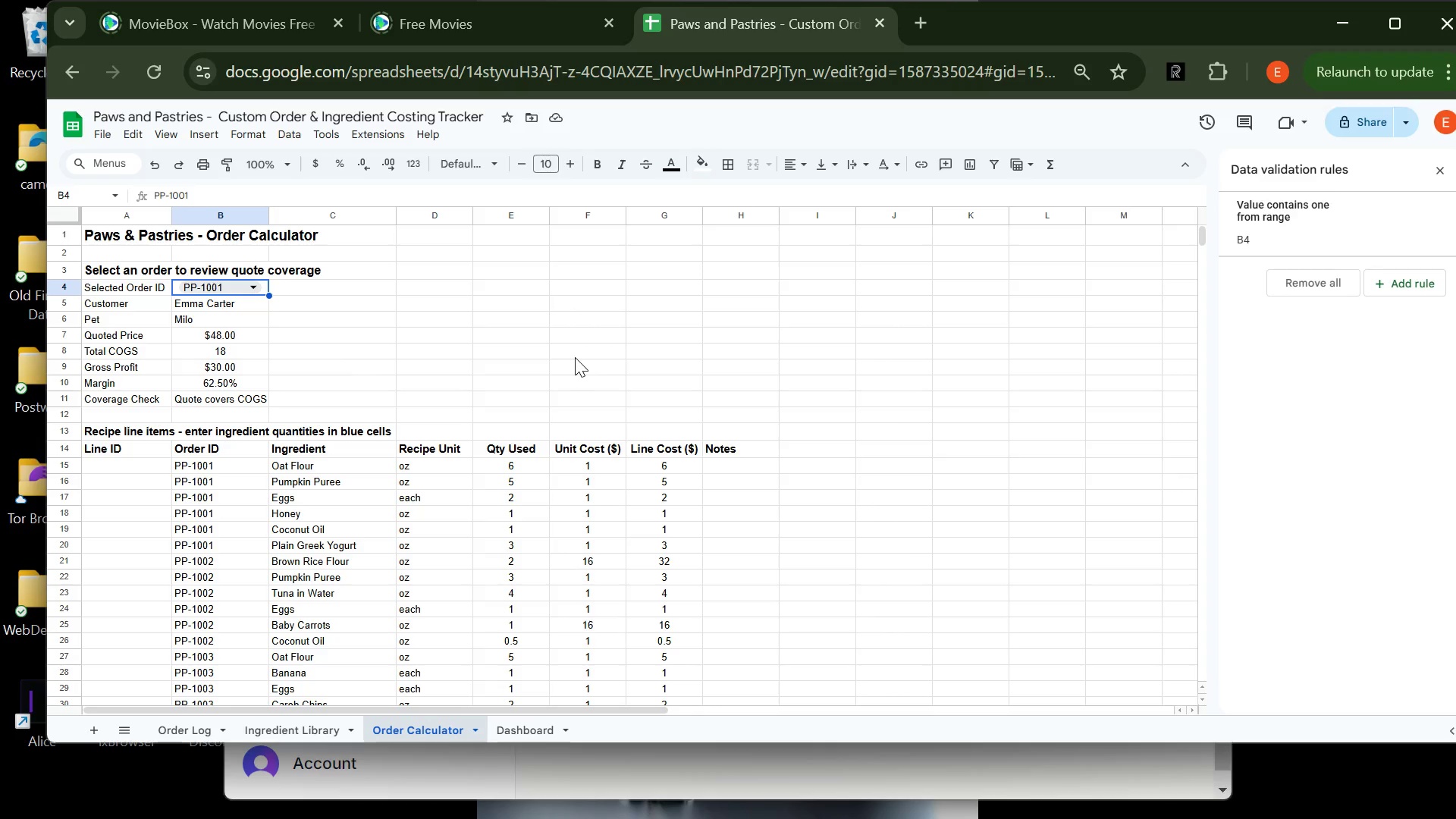 
wait(12.5)
 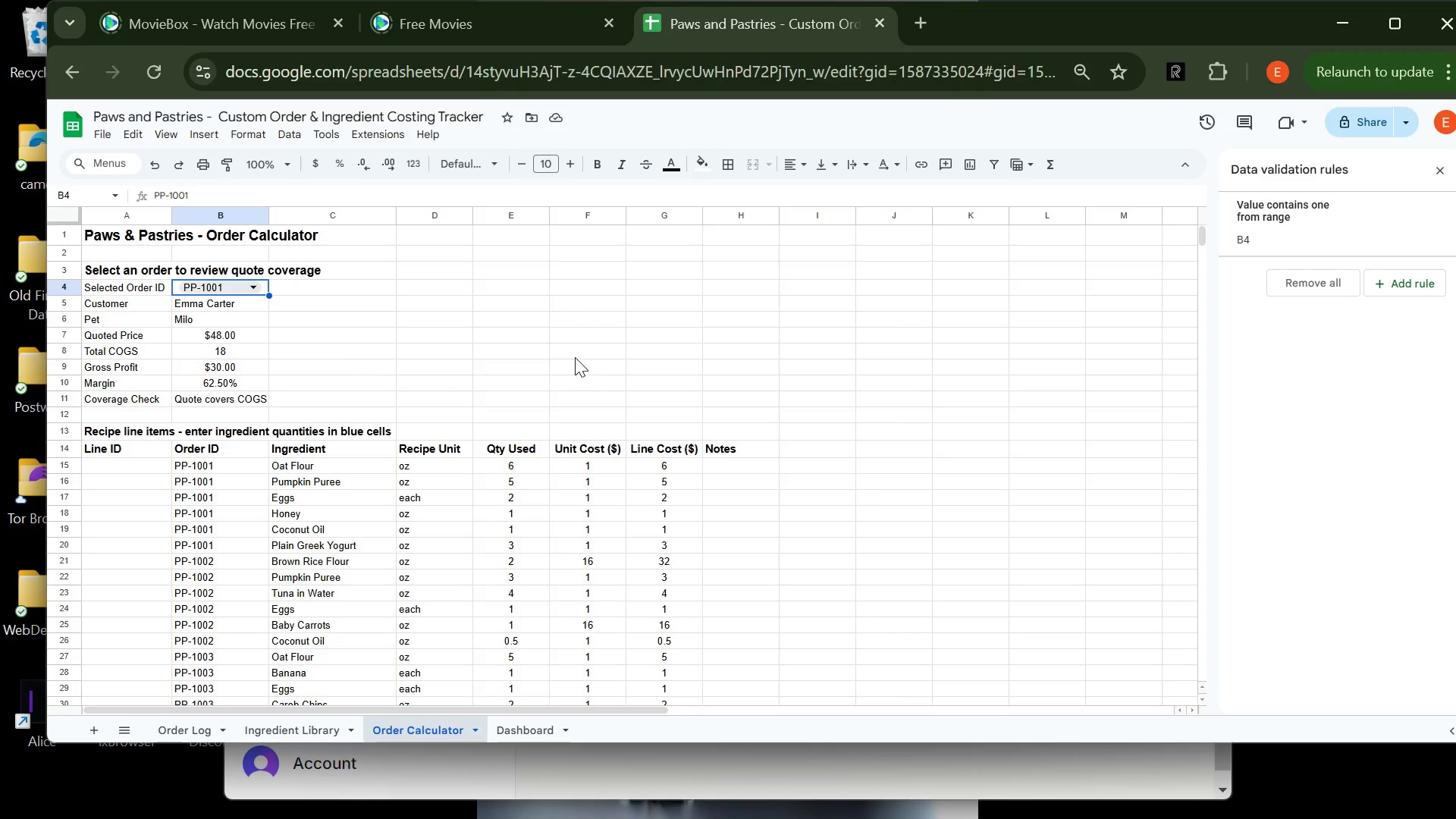 
left_click([541, 736])
 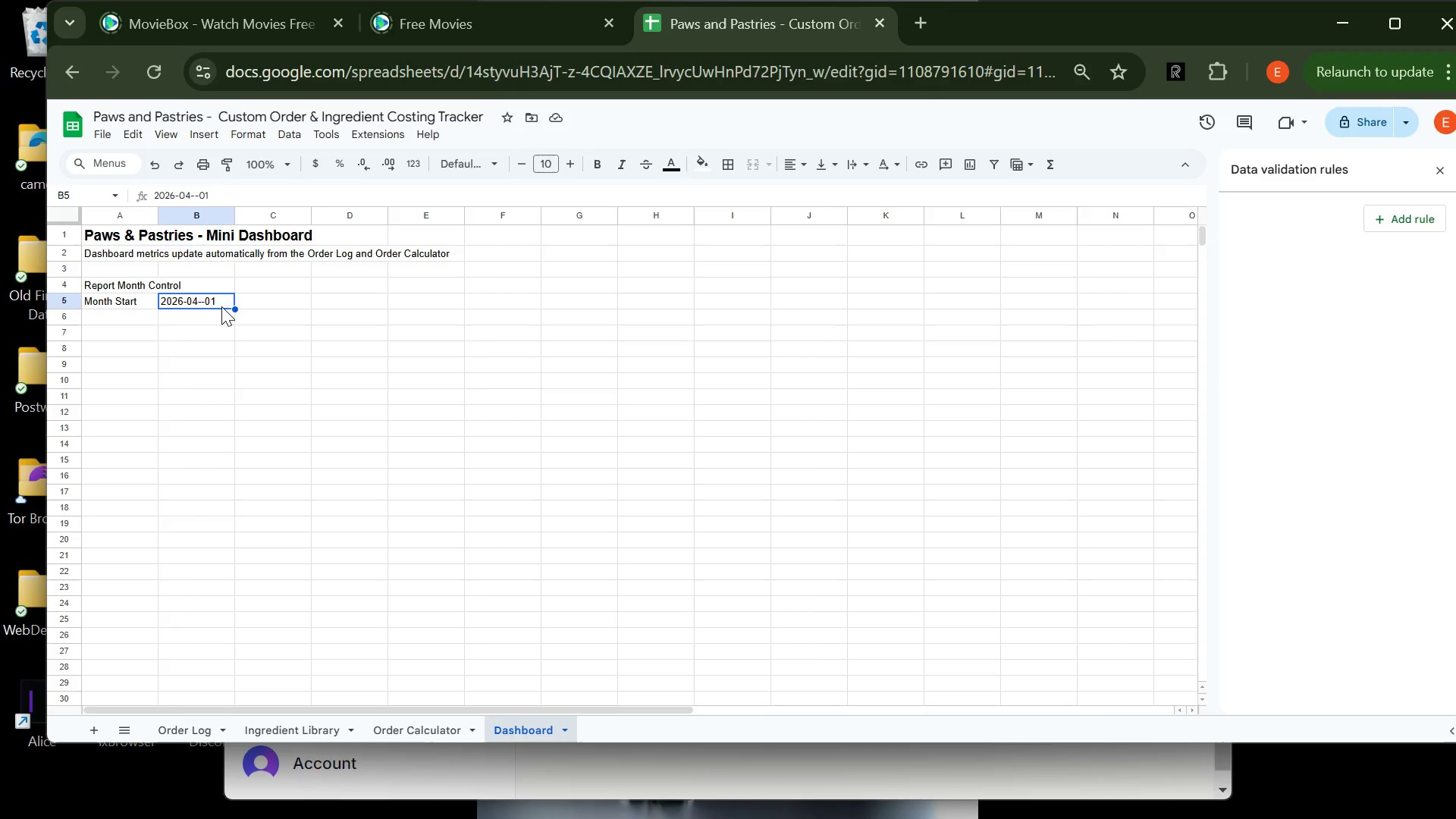 
wait(6.33)
 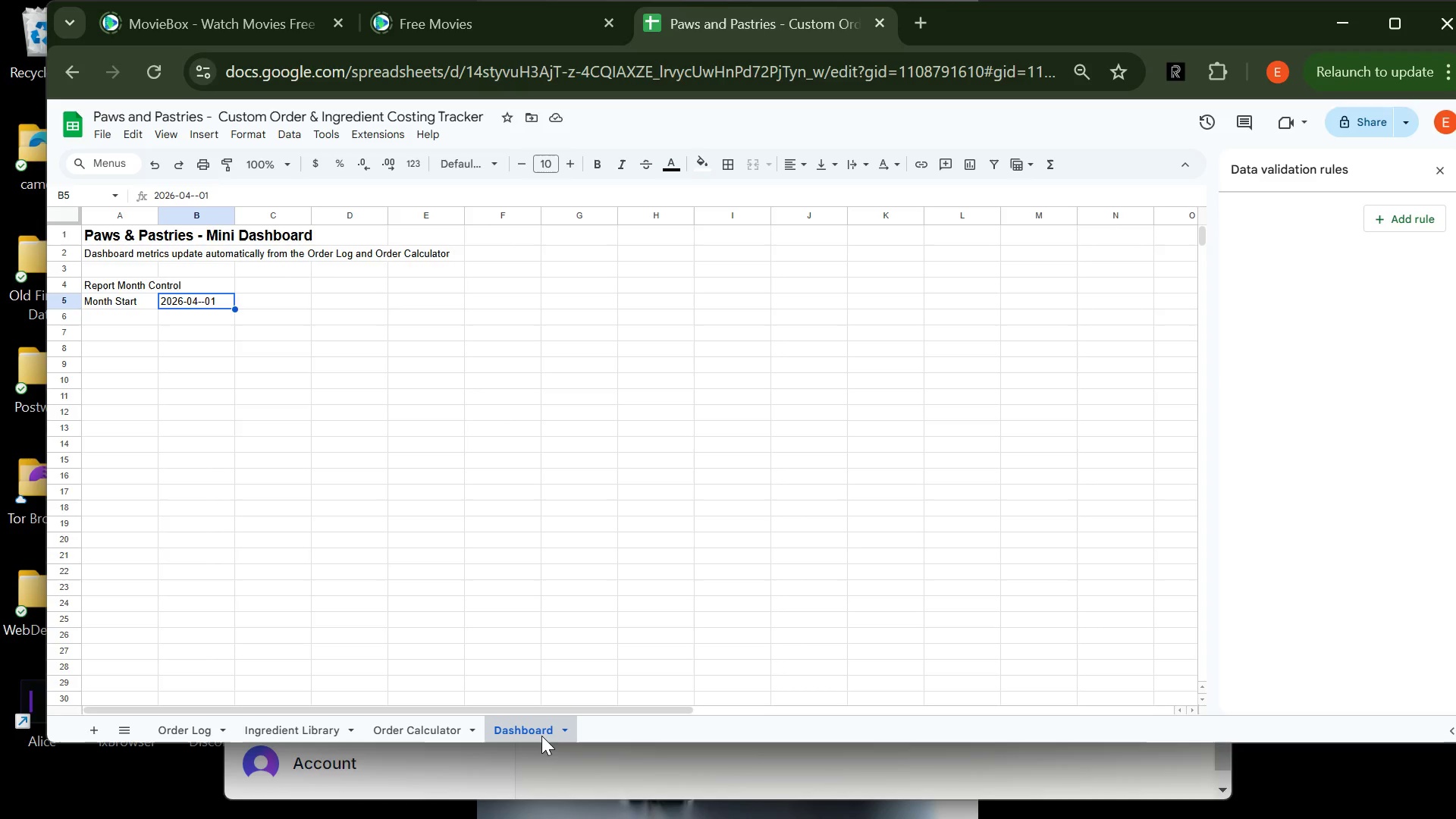 
left_click([203, 302])
 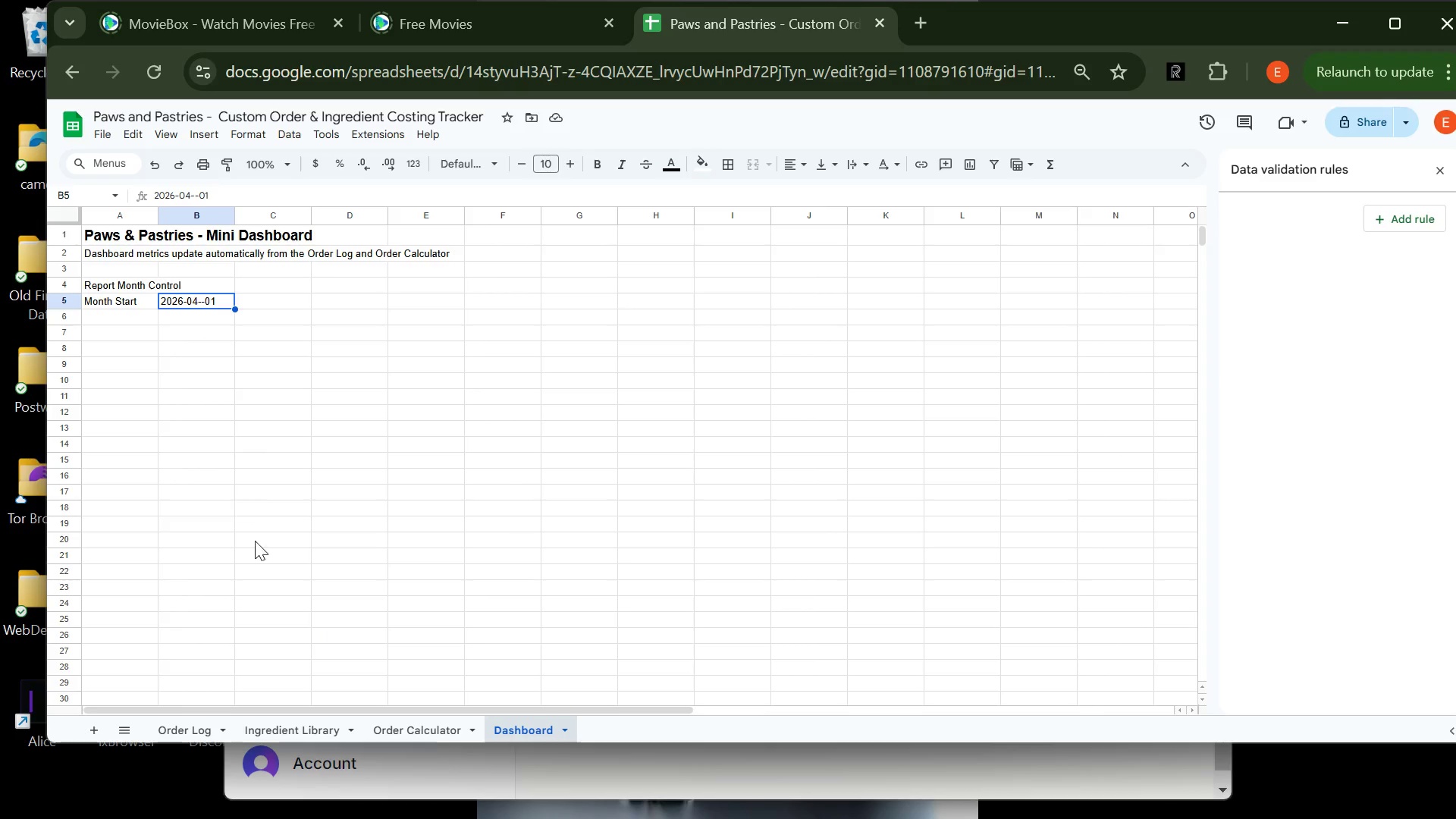 
left_click([196, 733])
 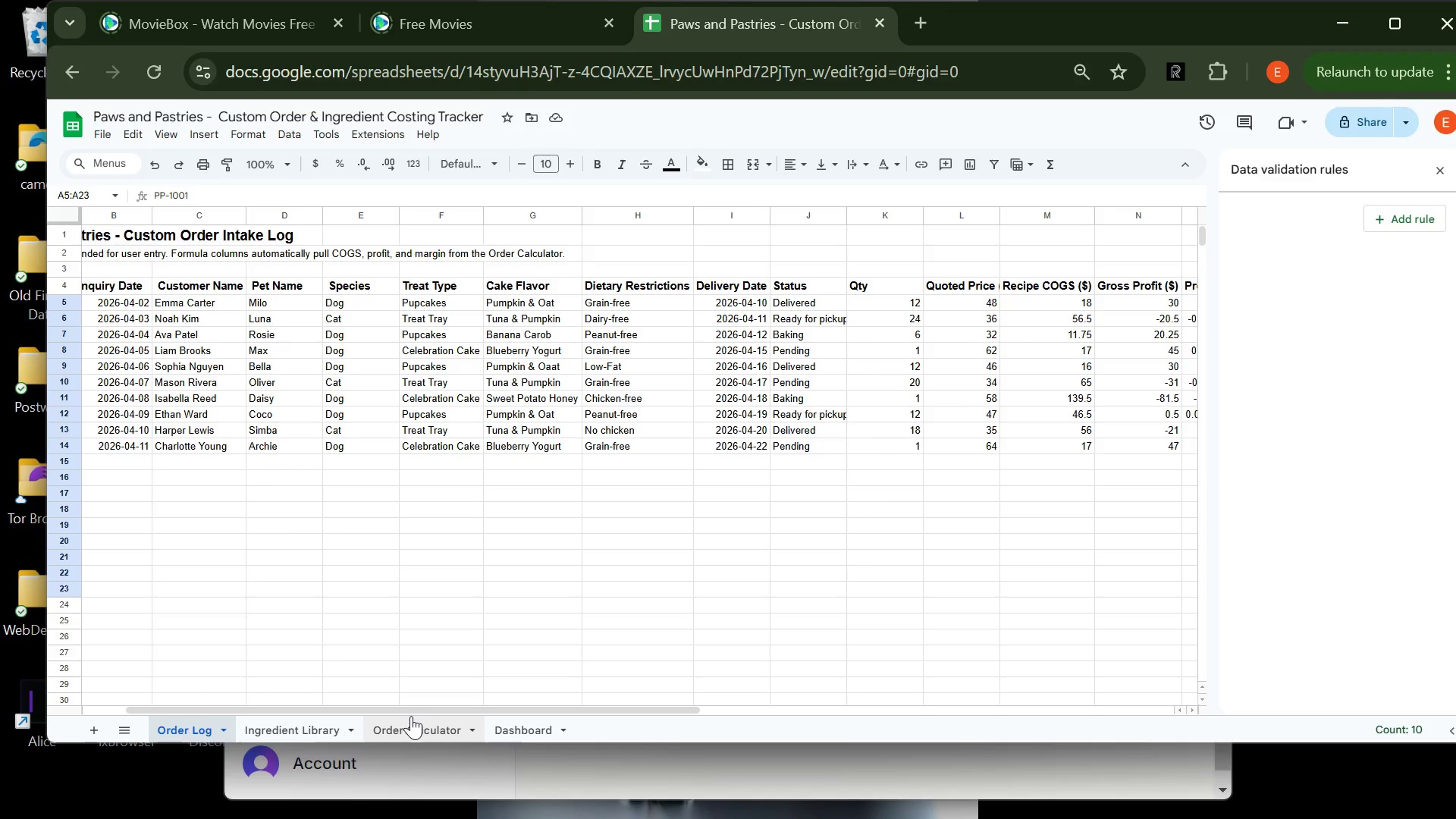 
left_click([415, 729])